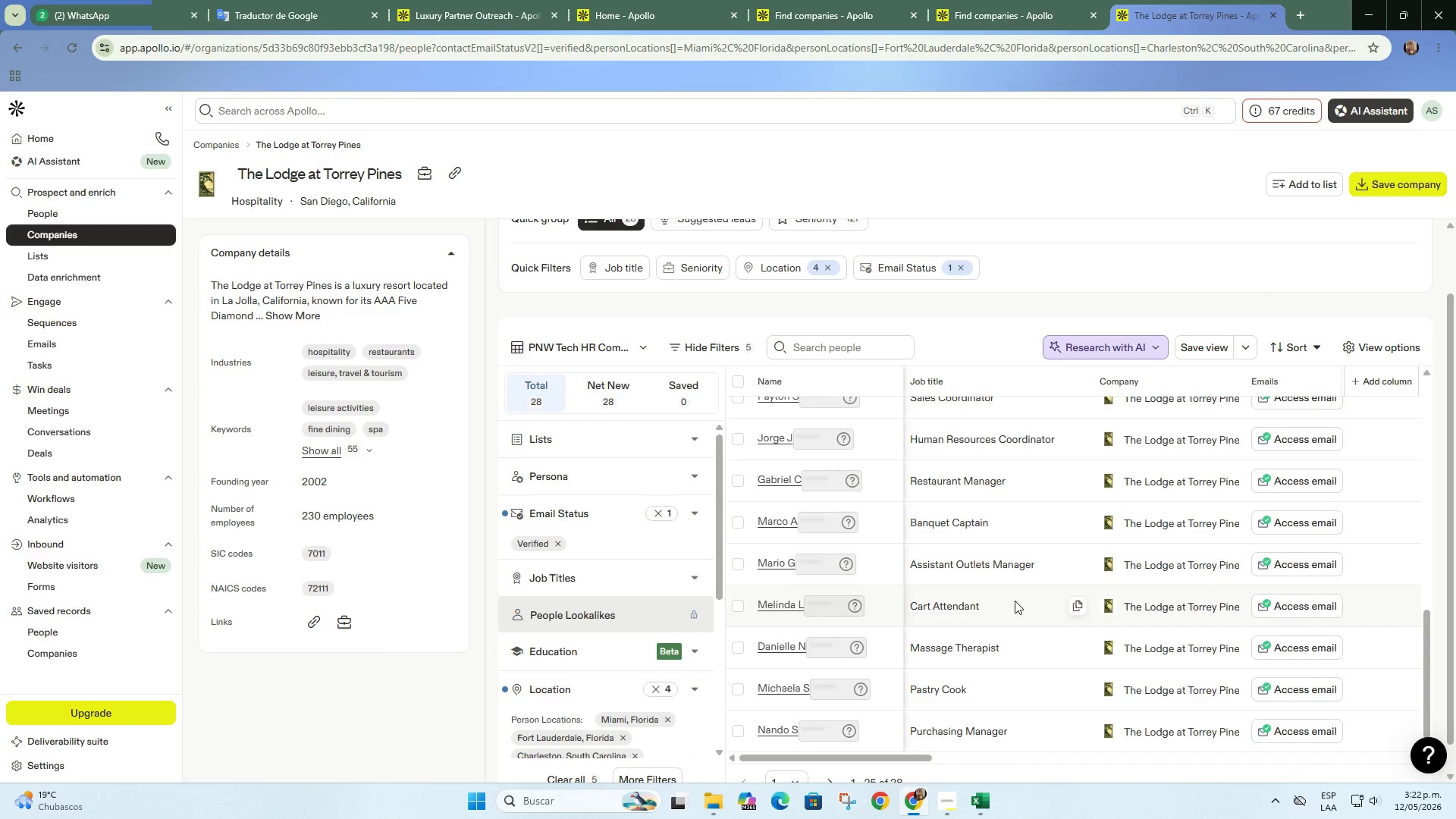 
scroll: coordinate [1015, 601], scroll_direction: up, amount: 11.0
 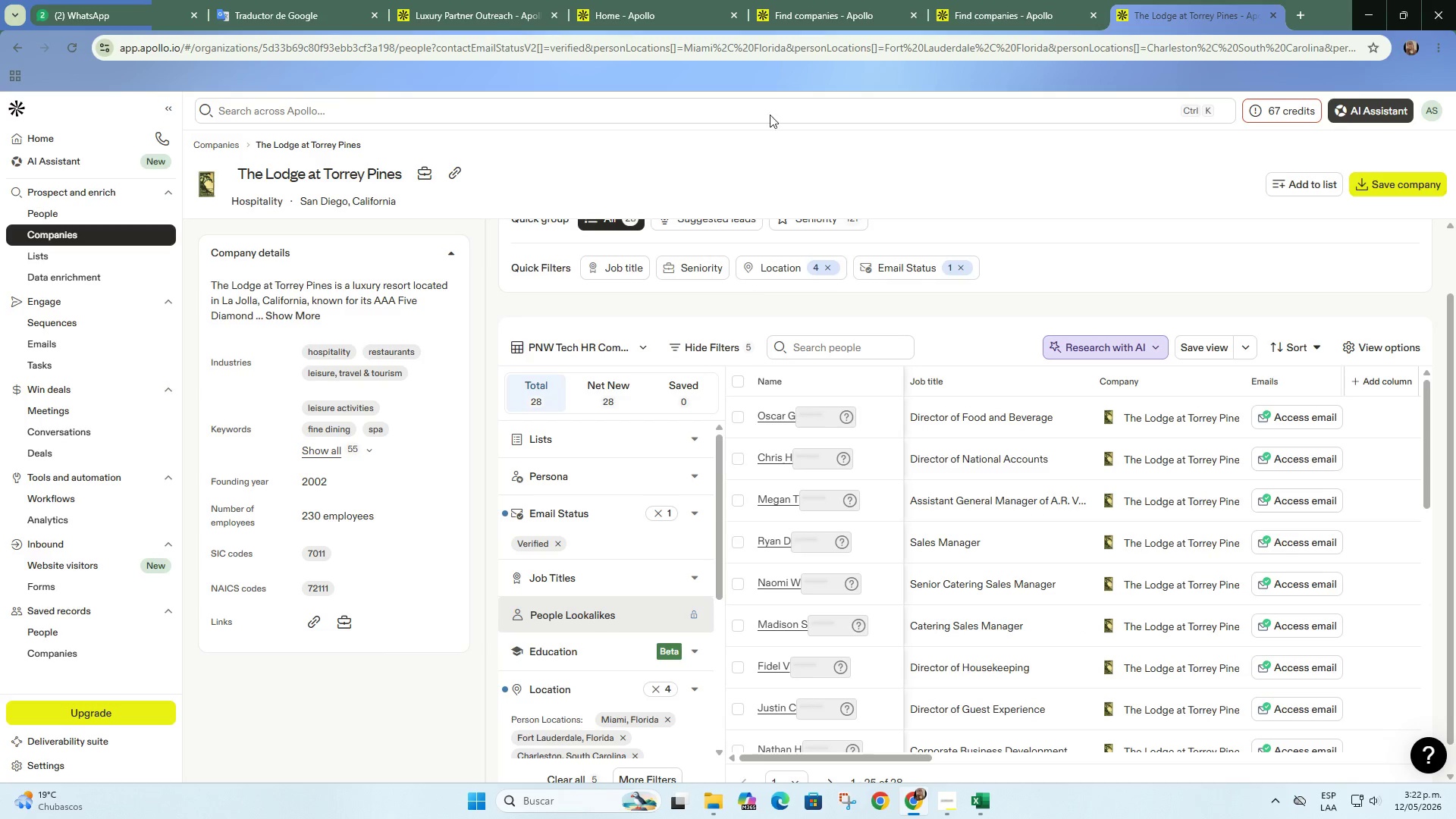 
left_click([830, 0])
 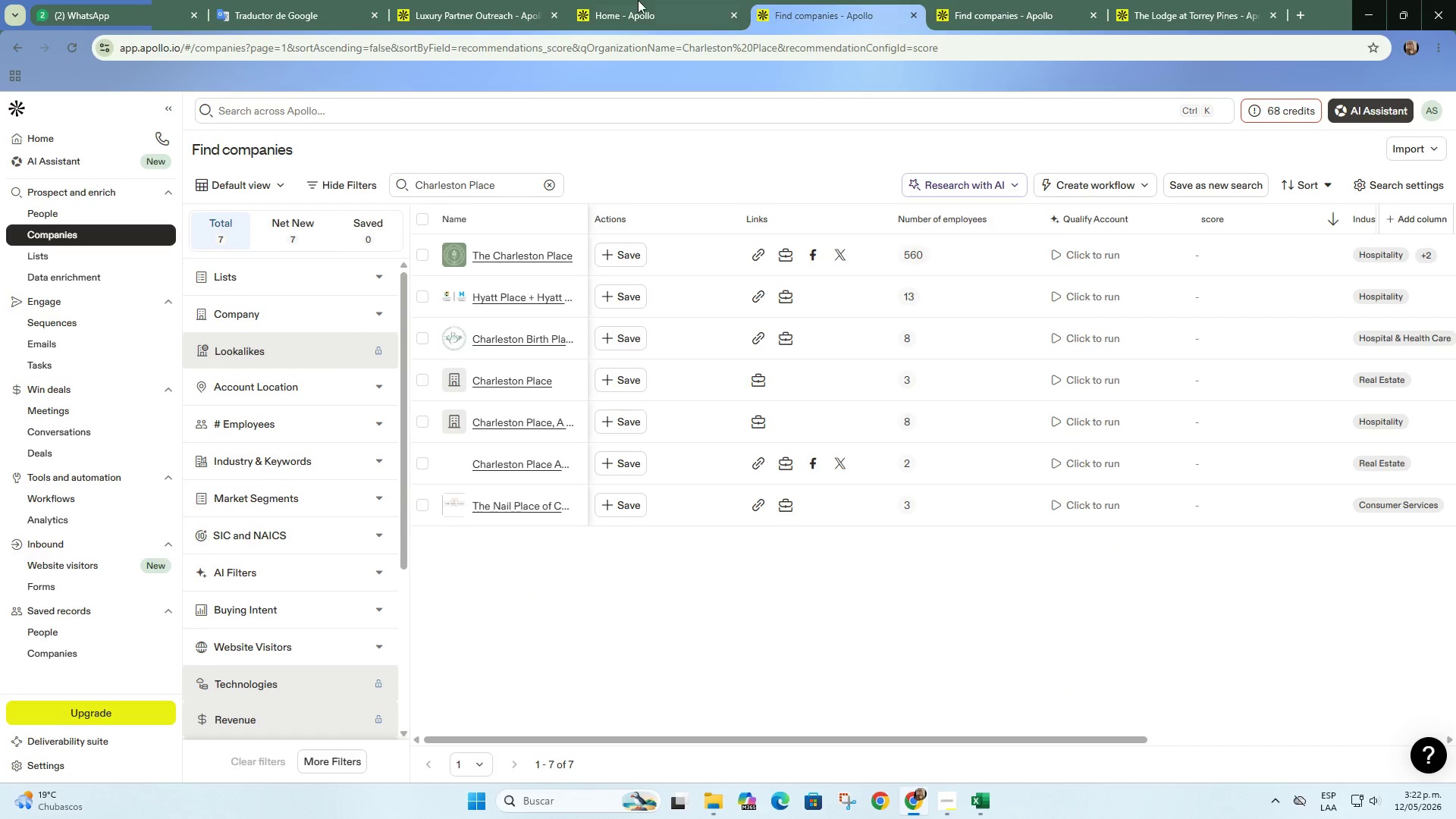 
left_click([638, 0])
 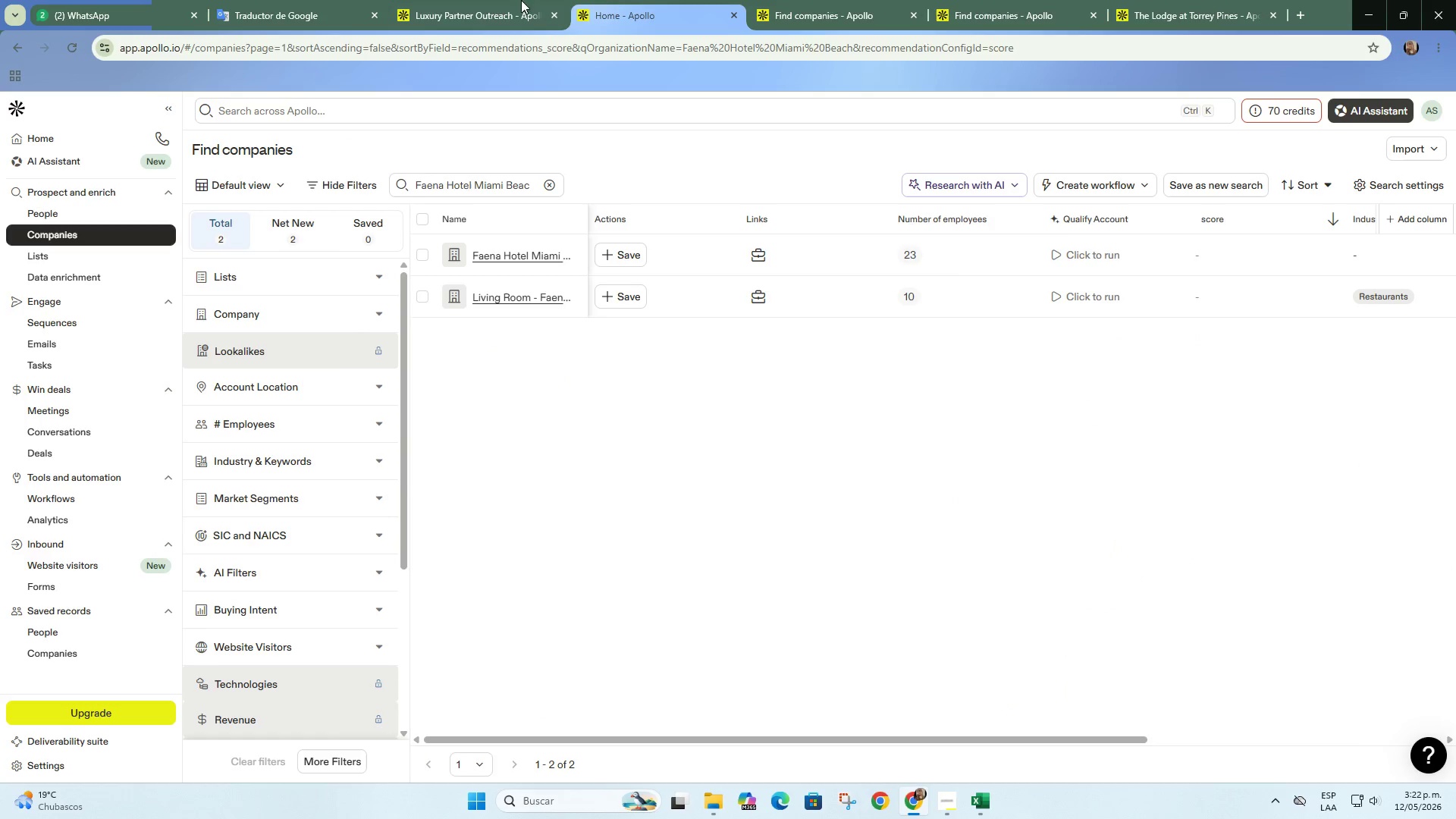 
left_click([491, 0])
 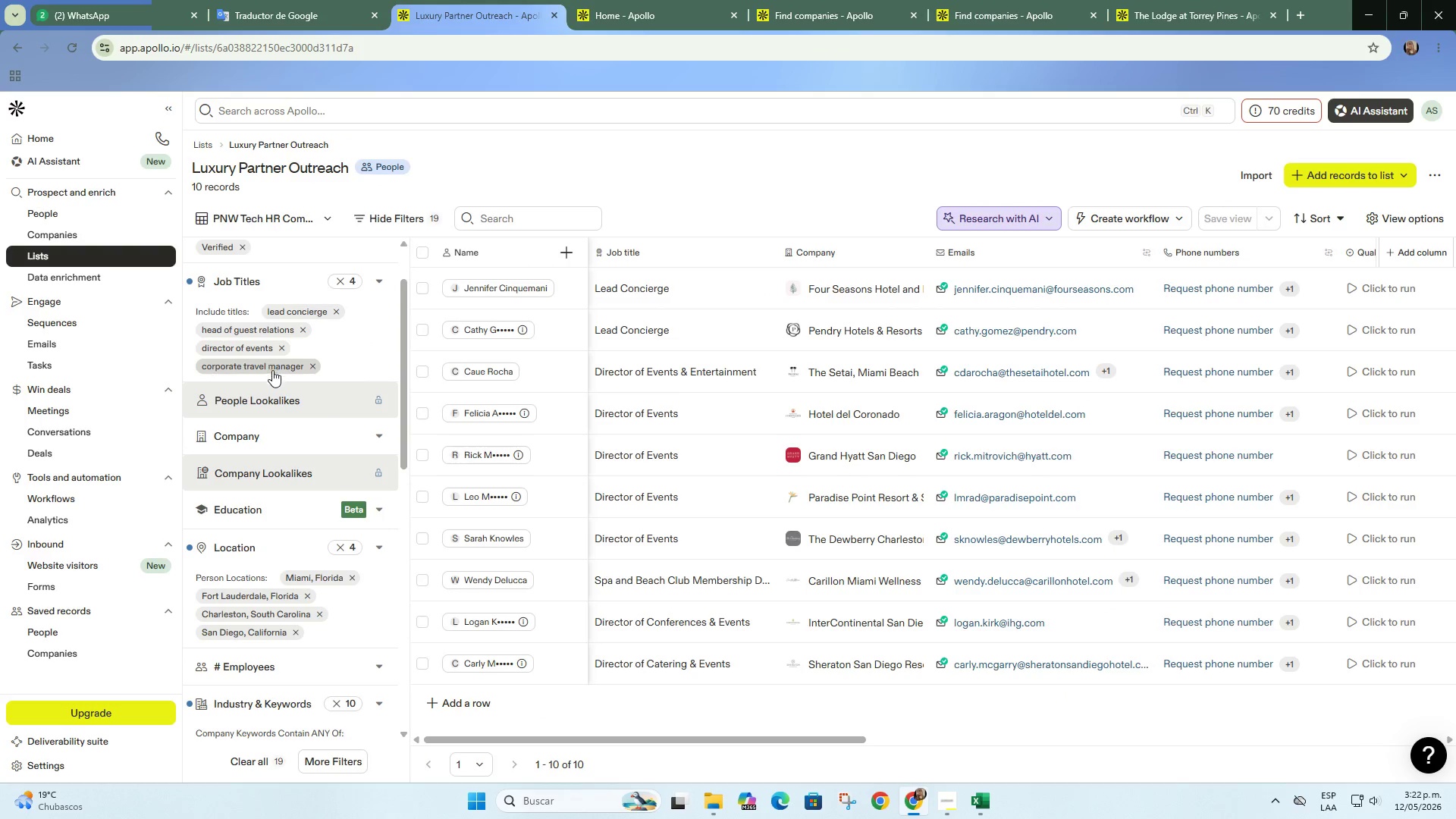 
wait(6.8)
 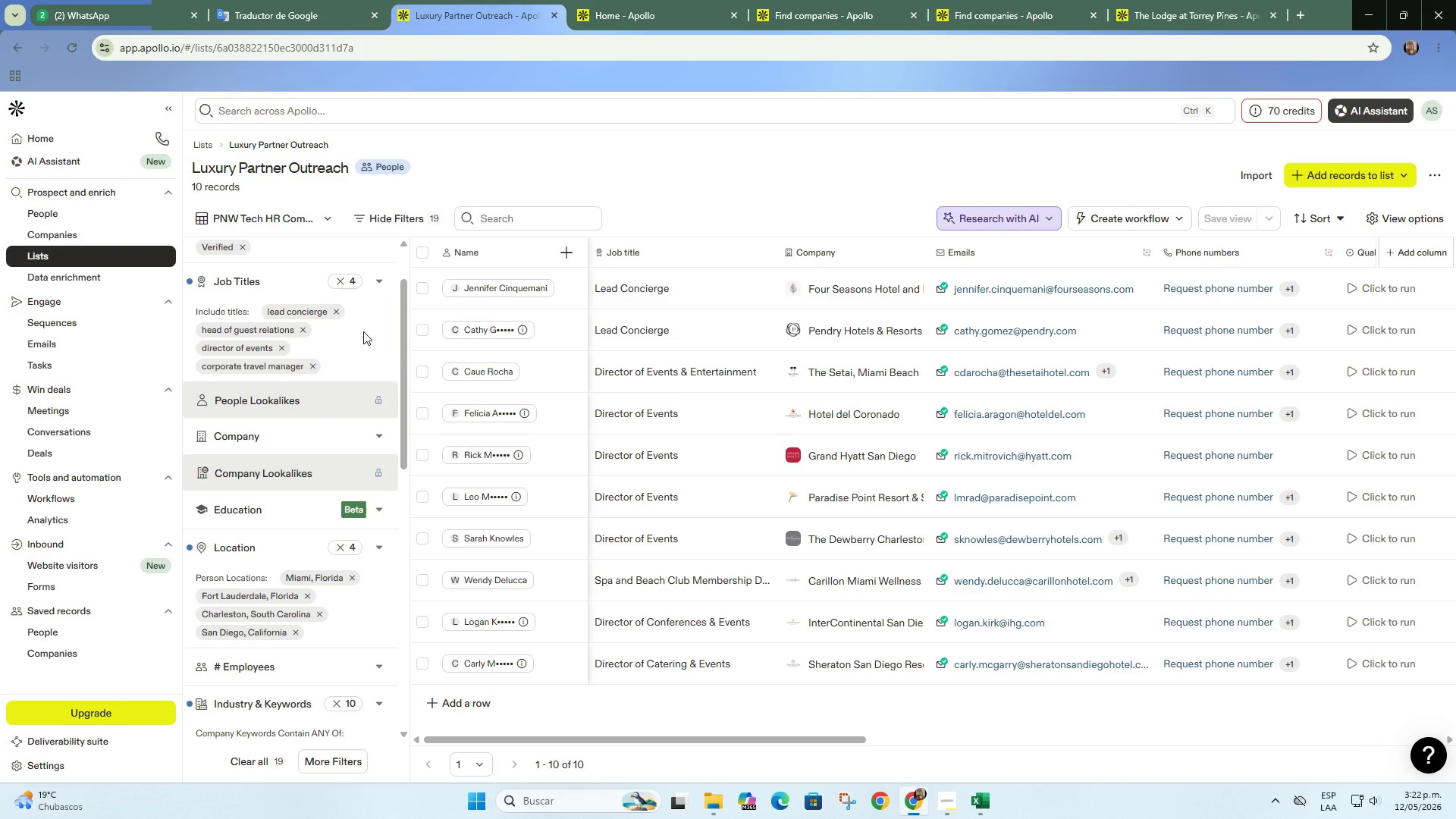 
left_click([1241, 0])
 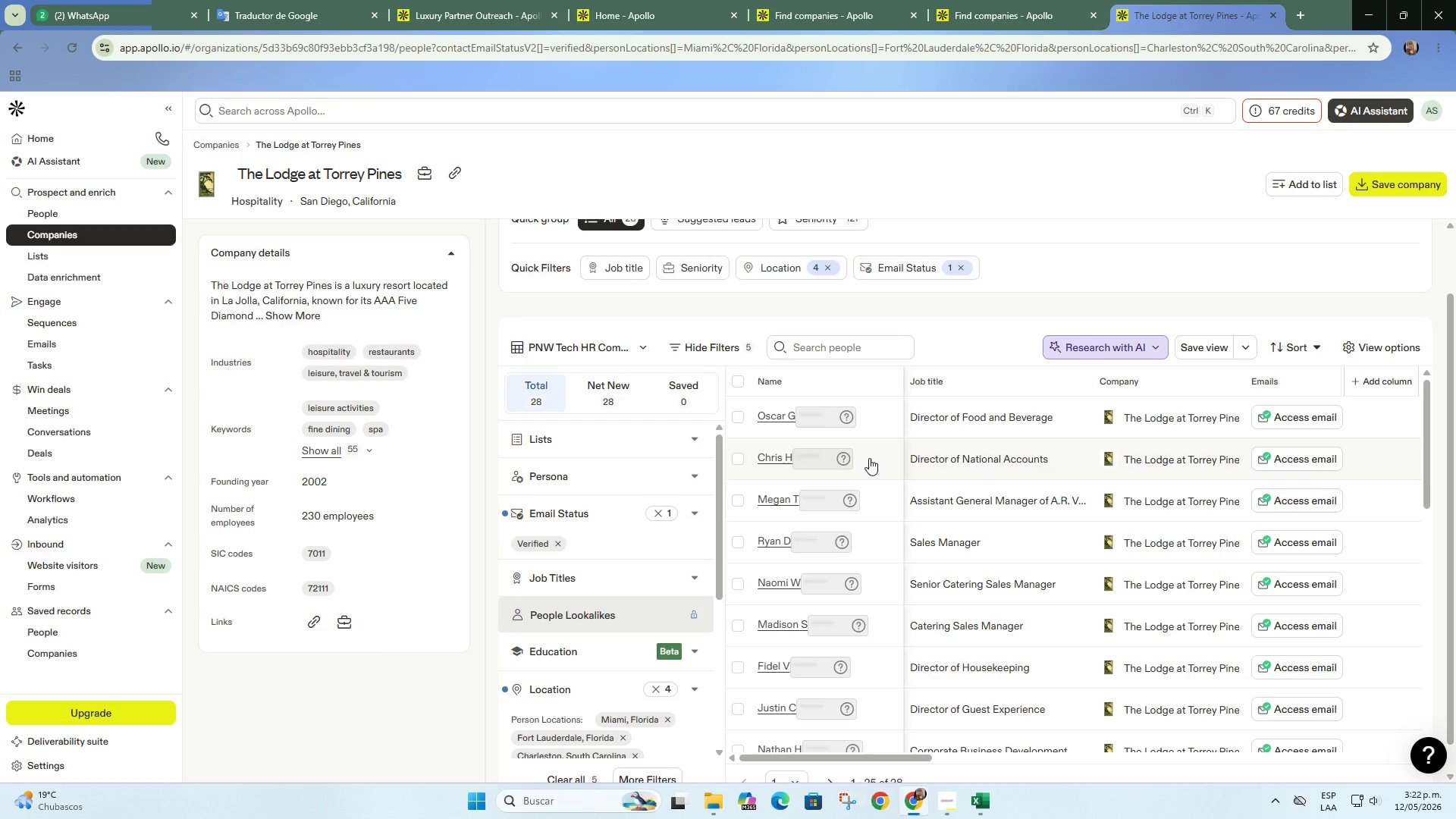 
wait(14.08)
 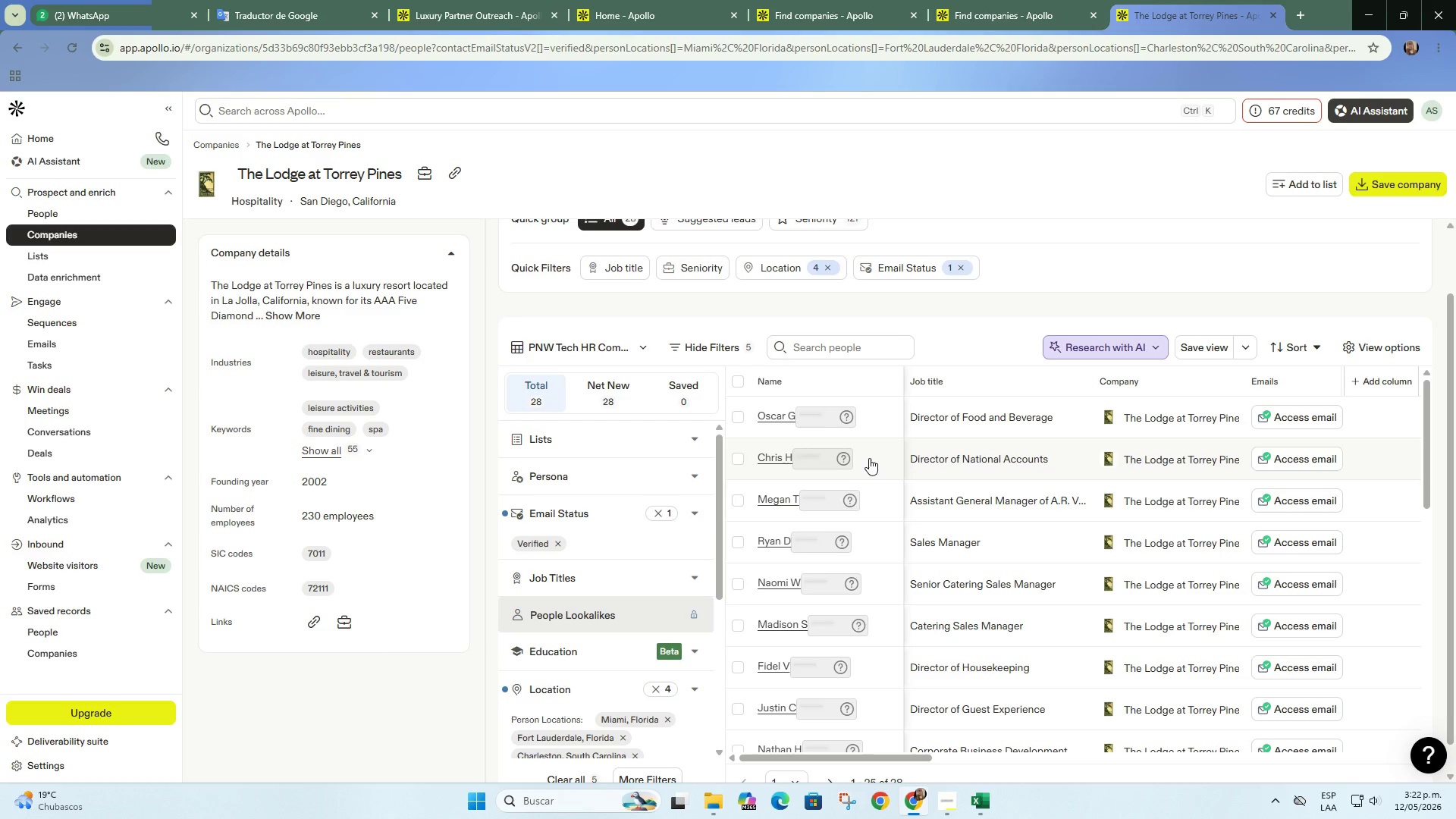 
left_click([734, 544])
 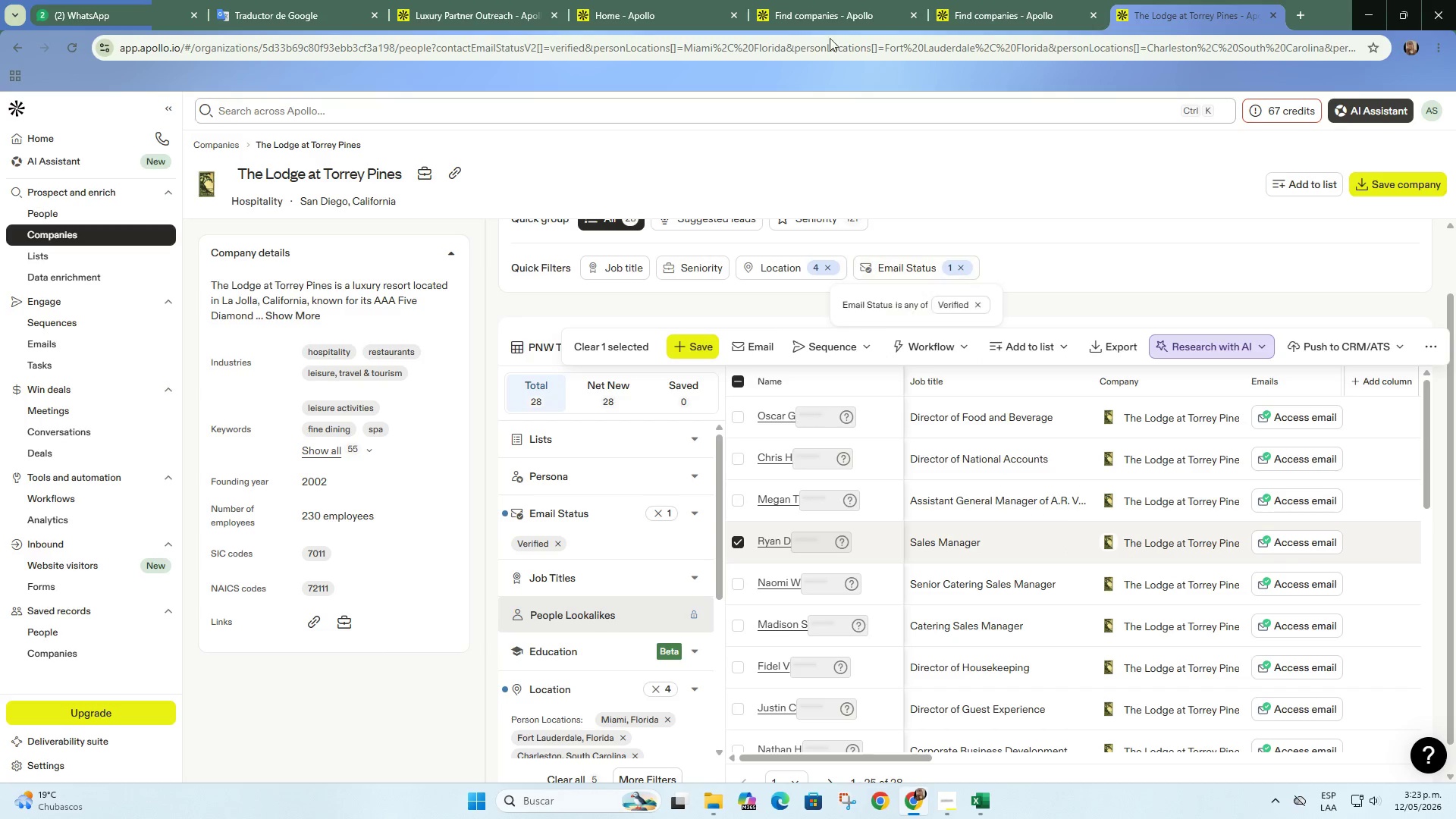 
double_click([602, 0])
 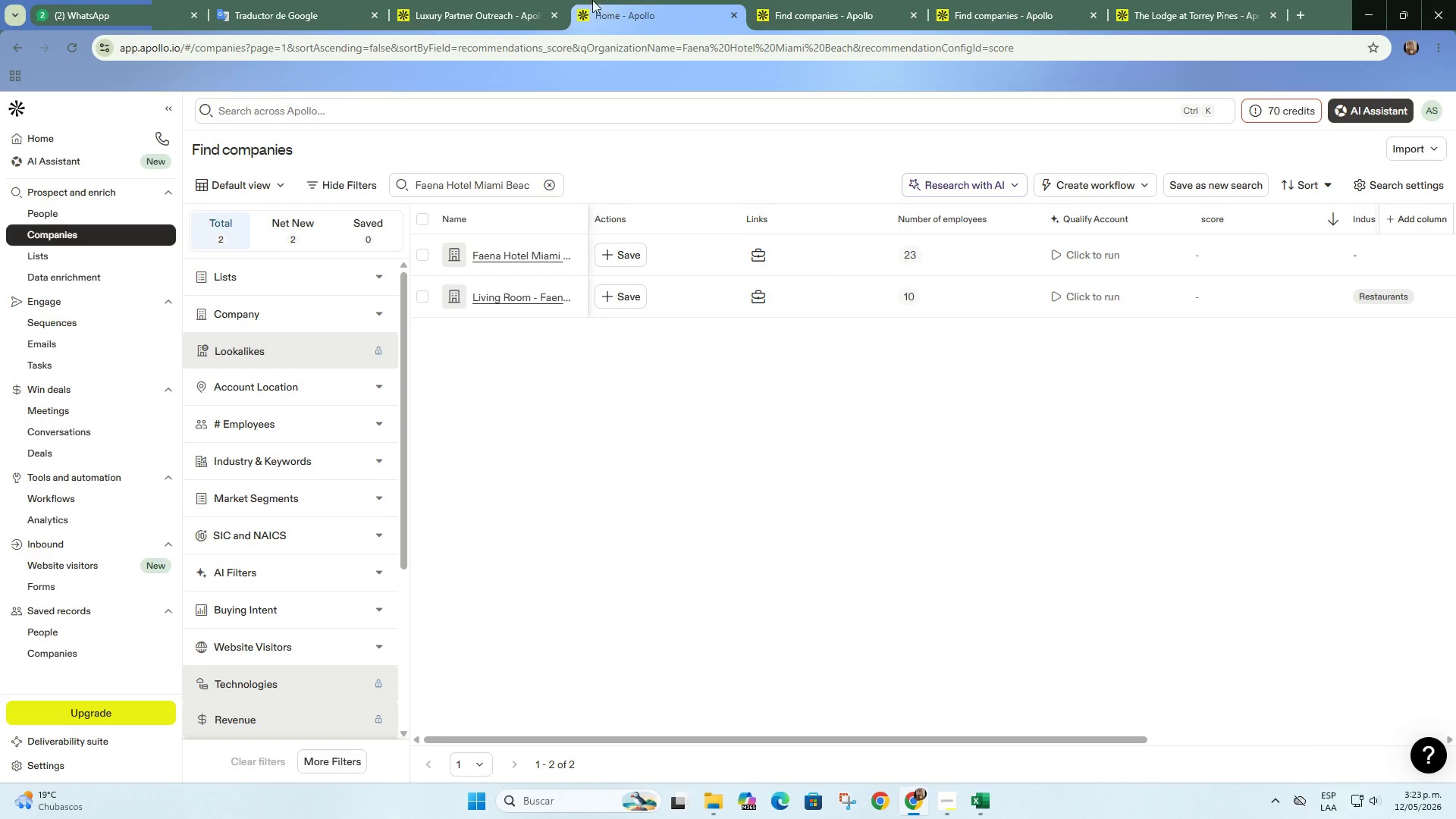 
triple_click([568, 0])
 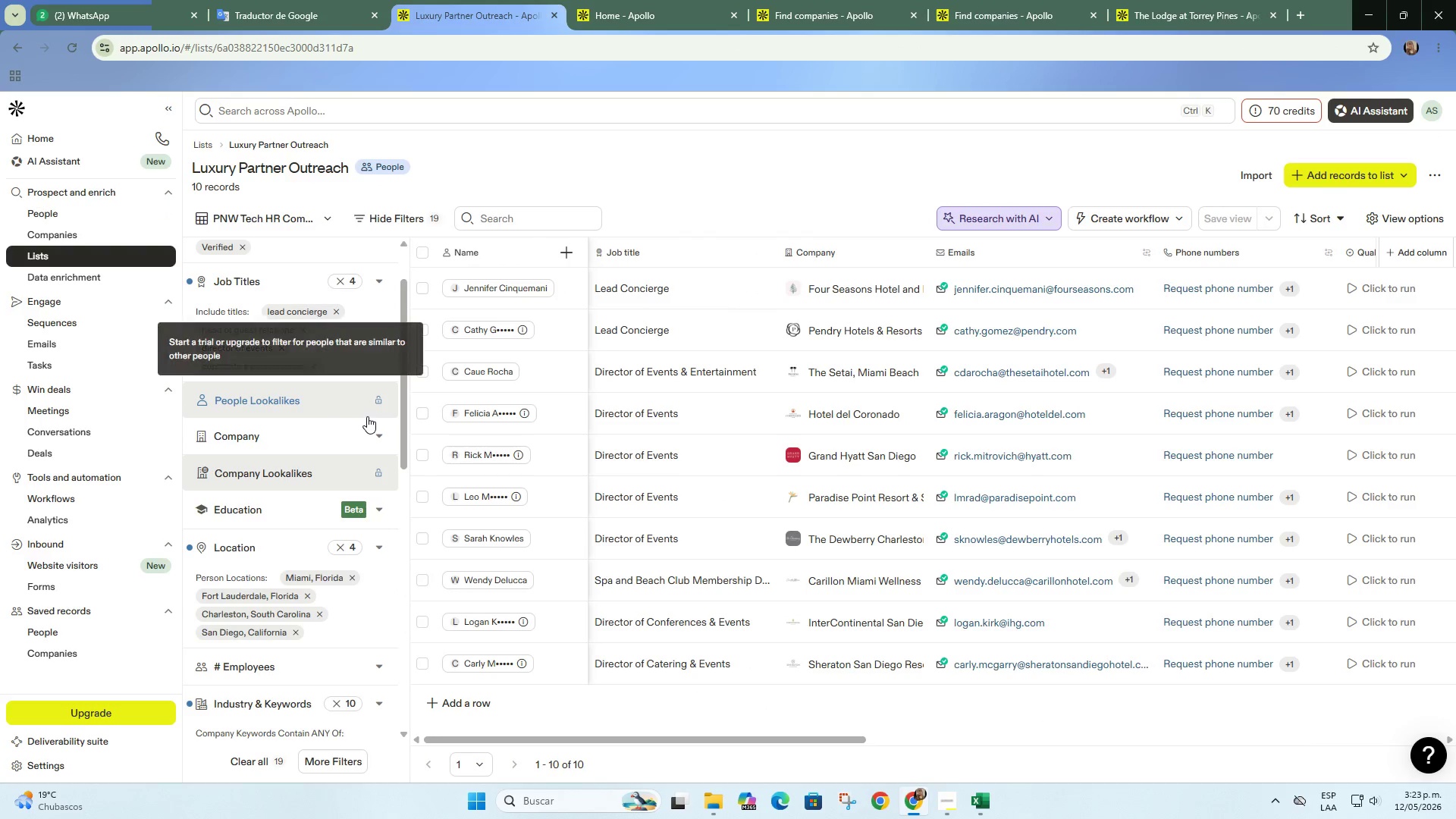 
mouse_move([288, 270])
 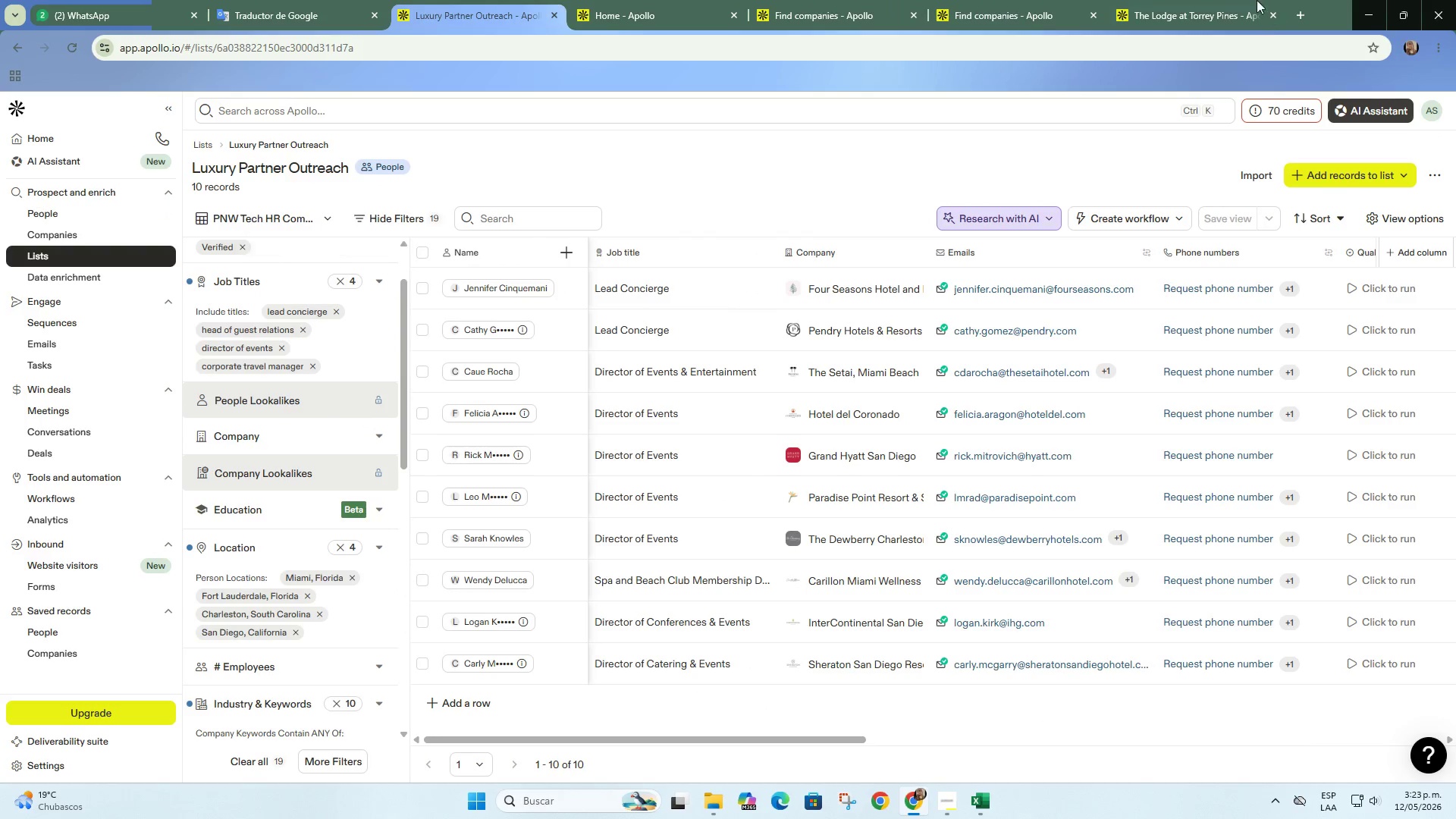 
left_click([1232, 0])
 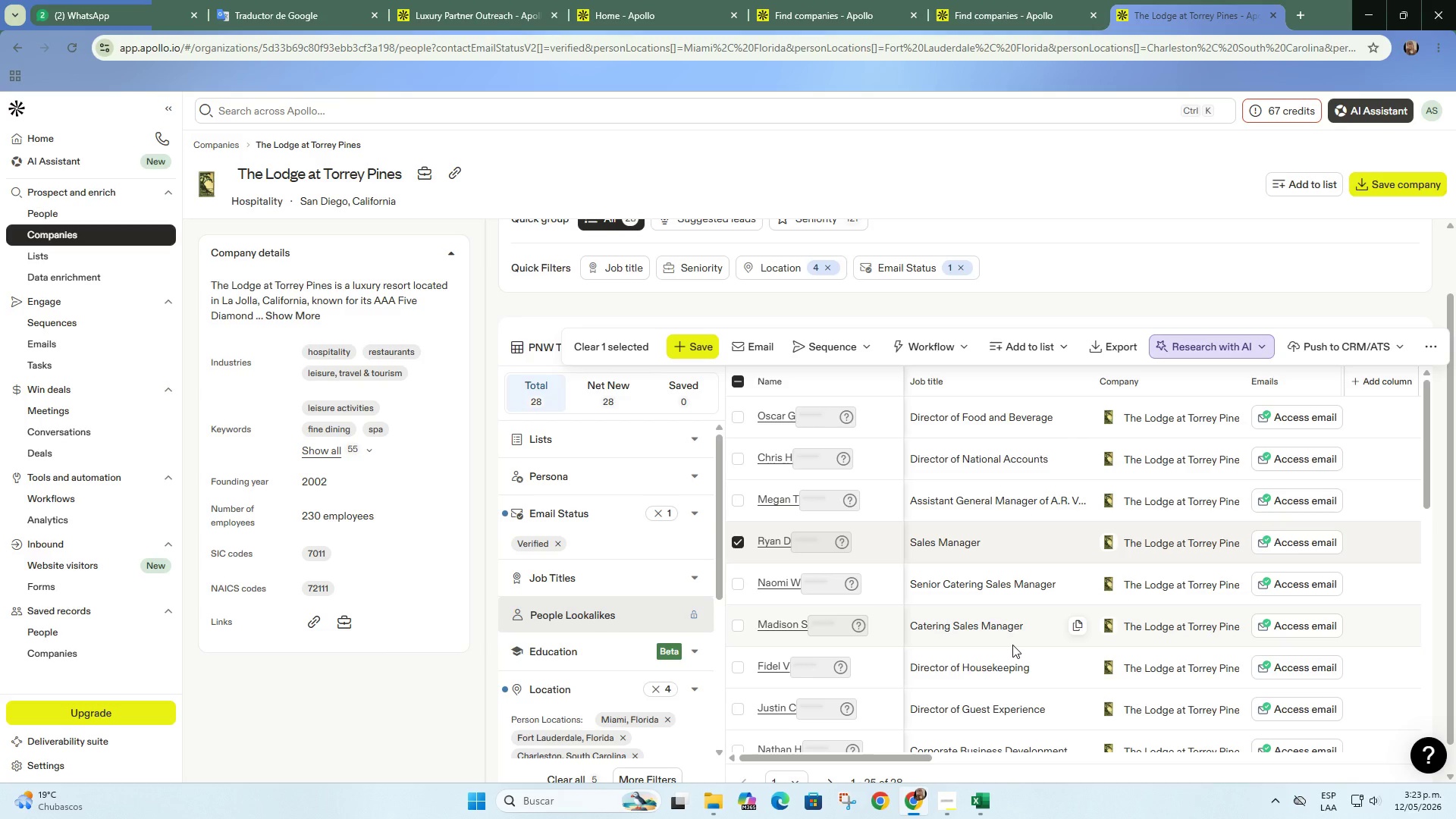 
left_click([1012, 0])
 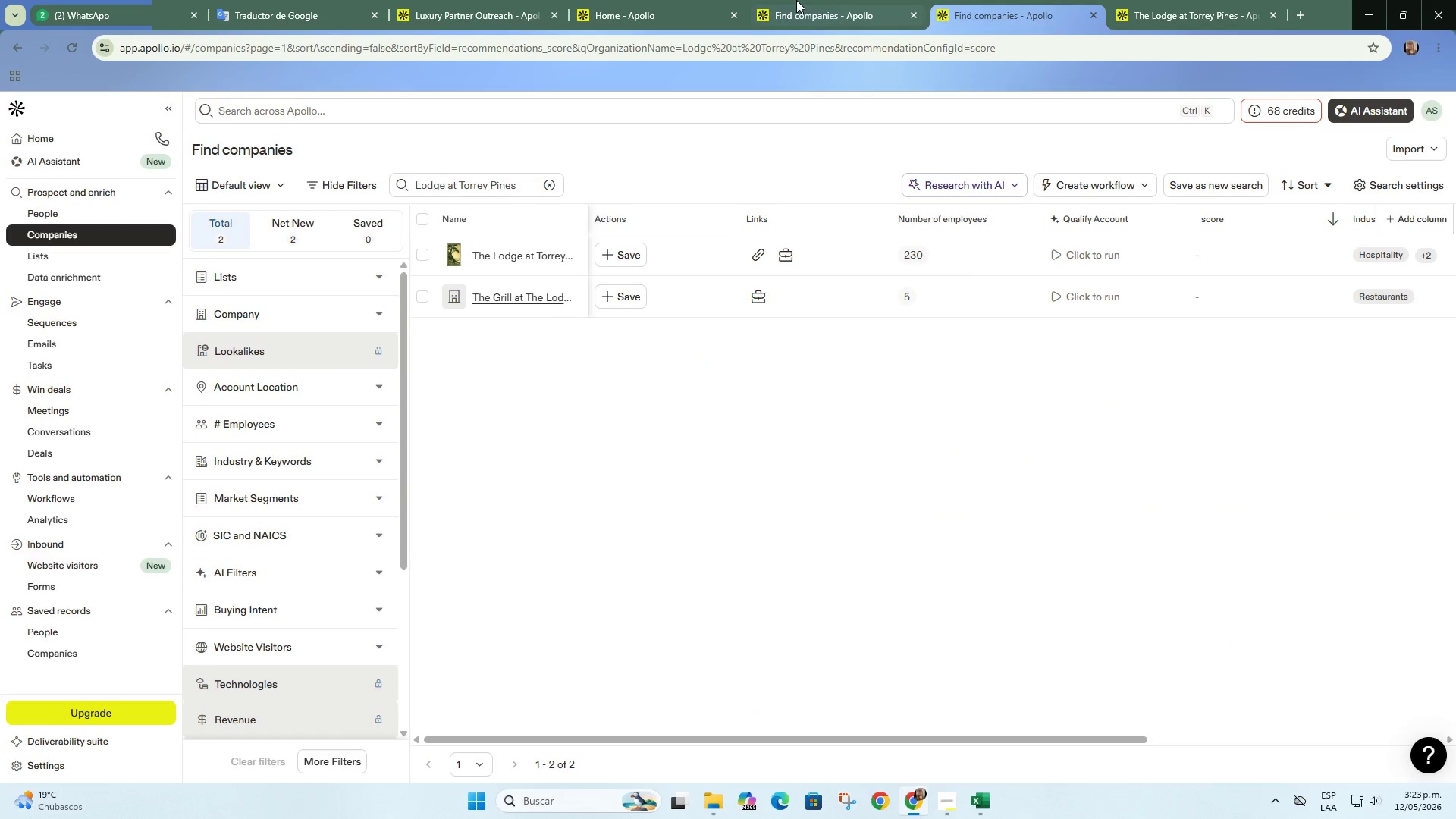 
left_click([796, 0])
 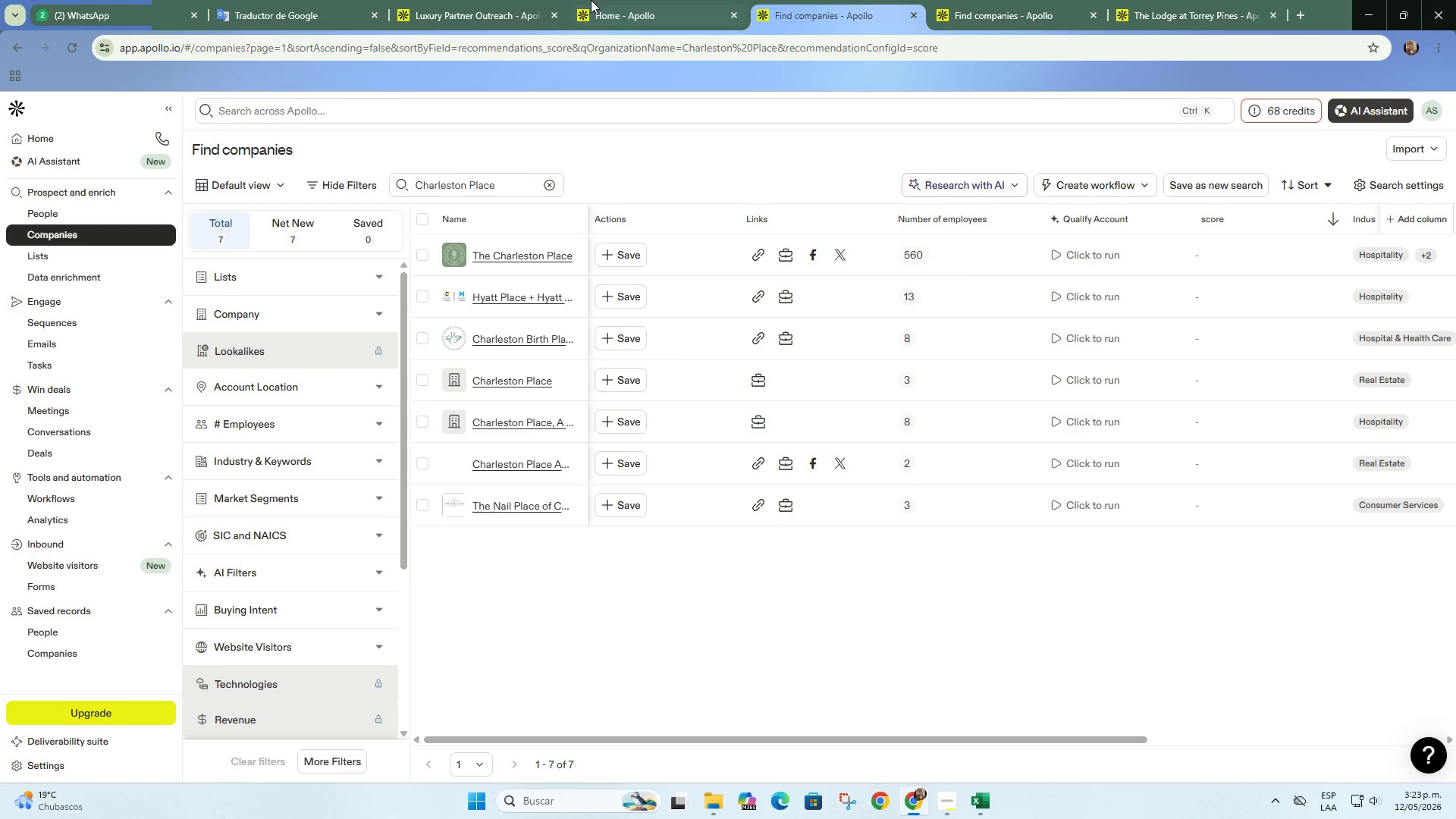 
left_click([492, 0])
 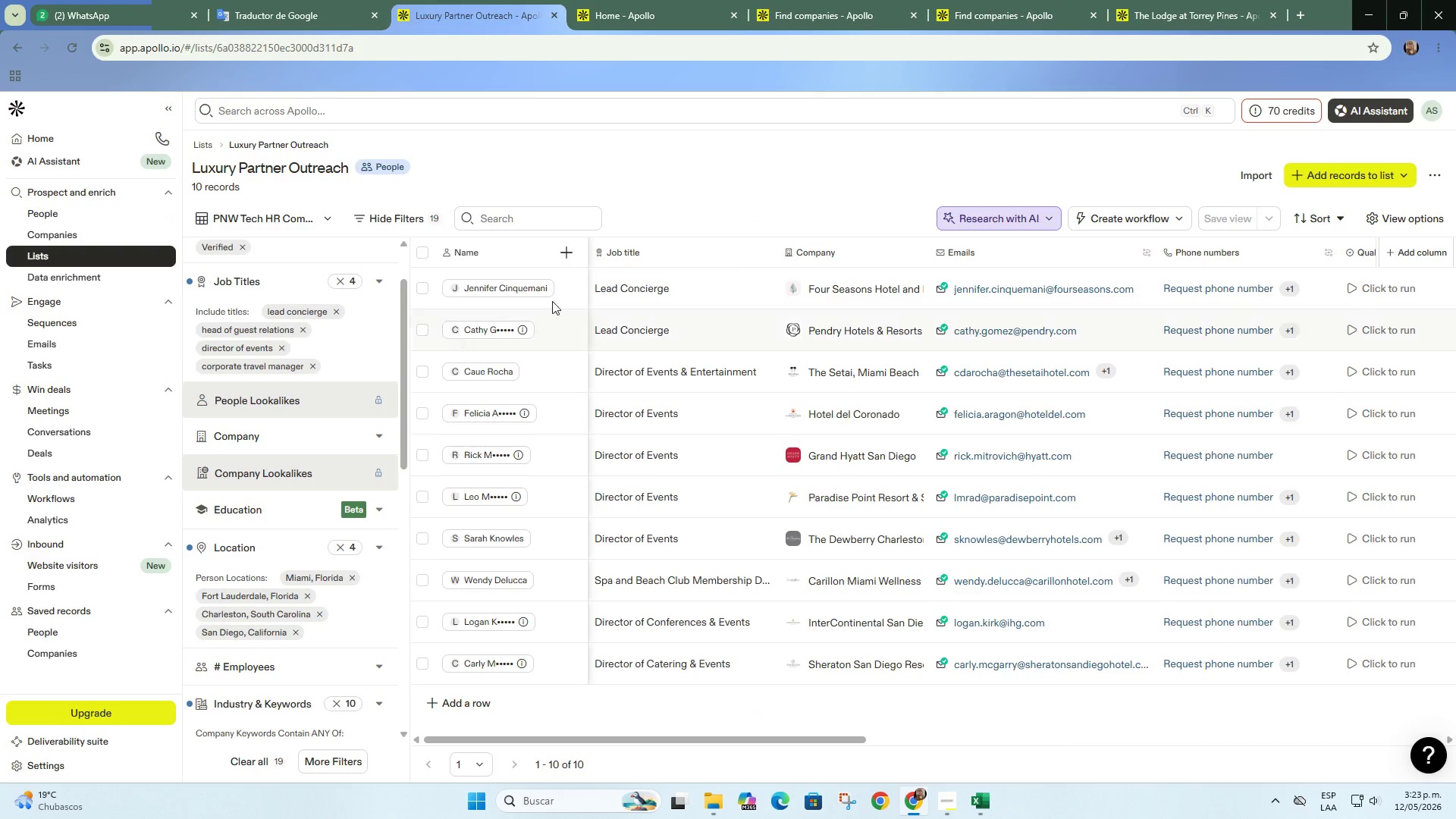 
left_click([1226, 0])
 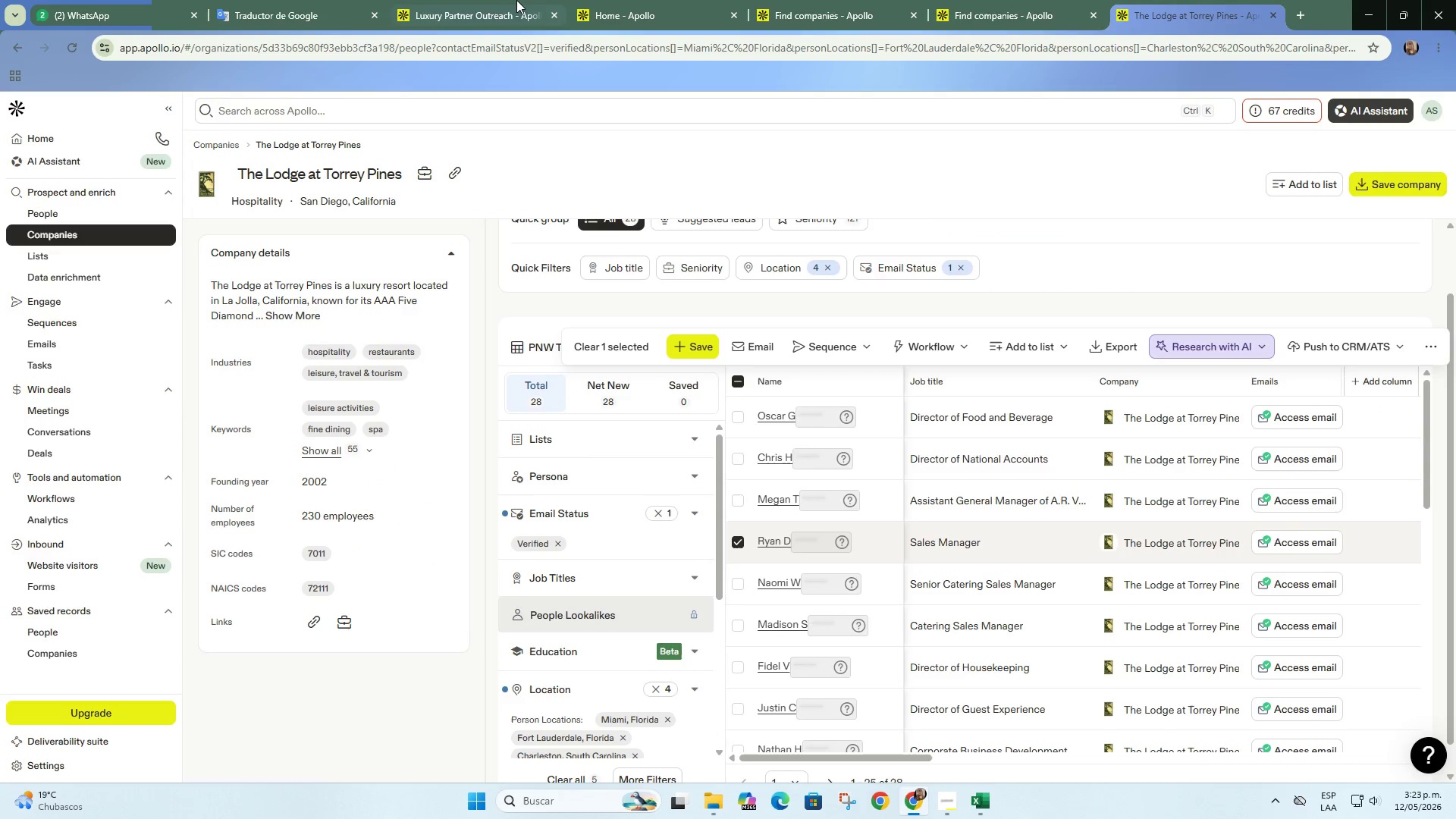 
left_click([508, 0])
 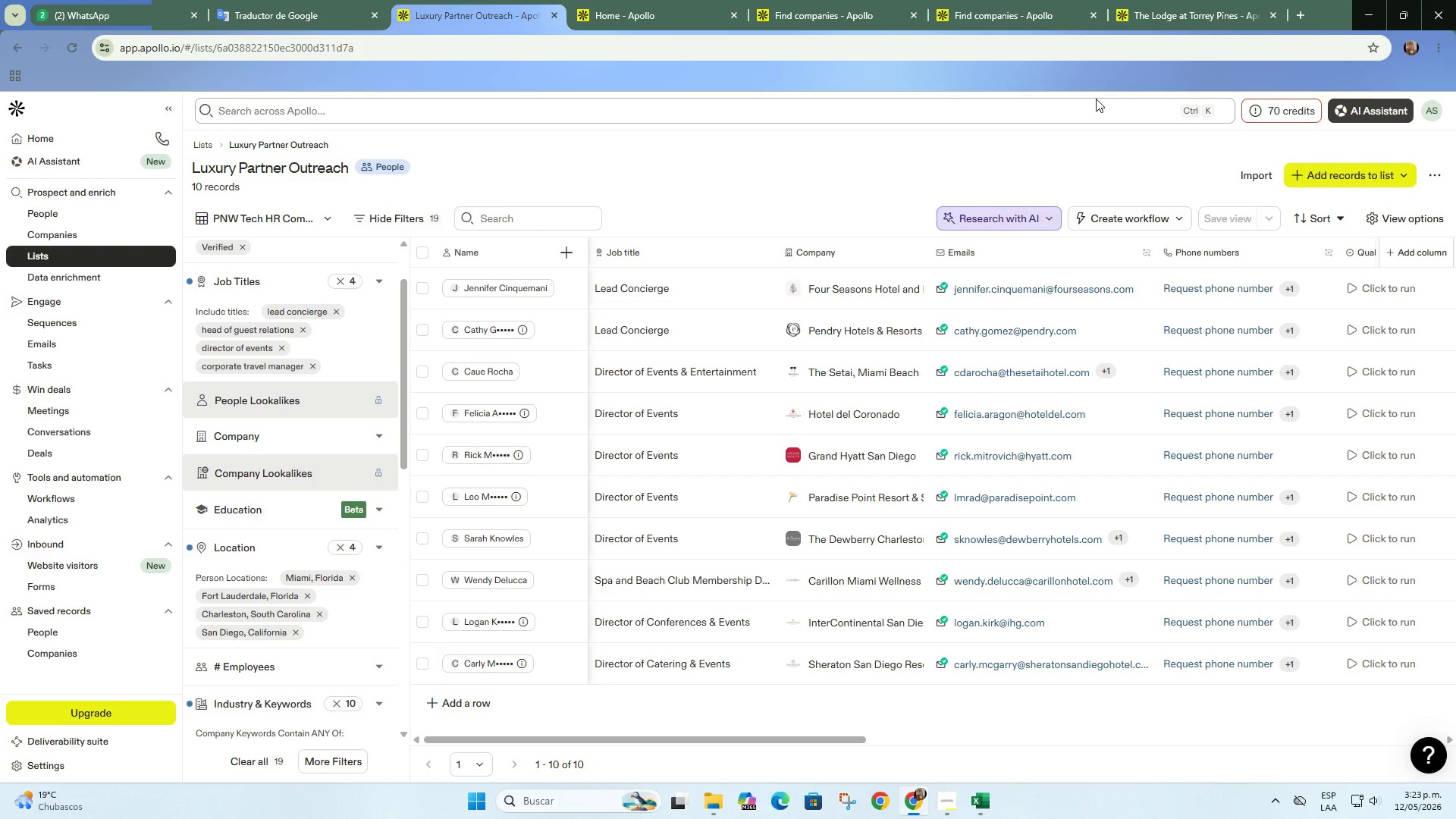 
left_click([1250, 11])
 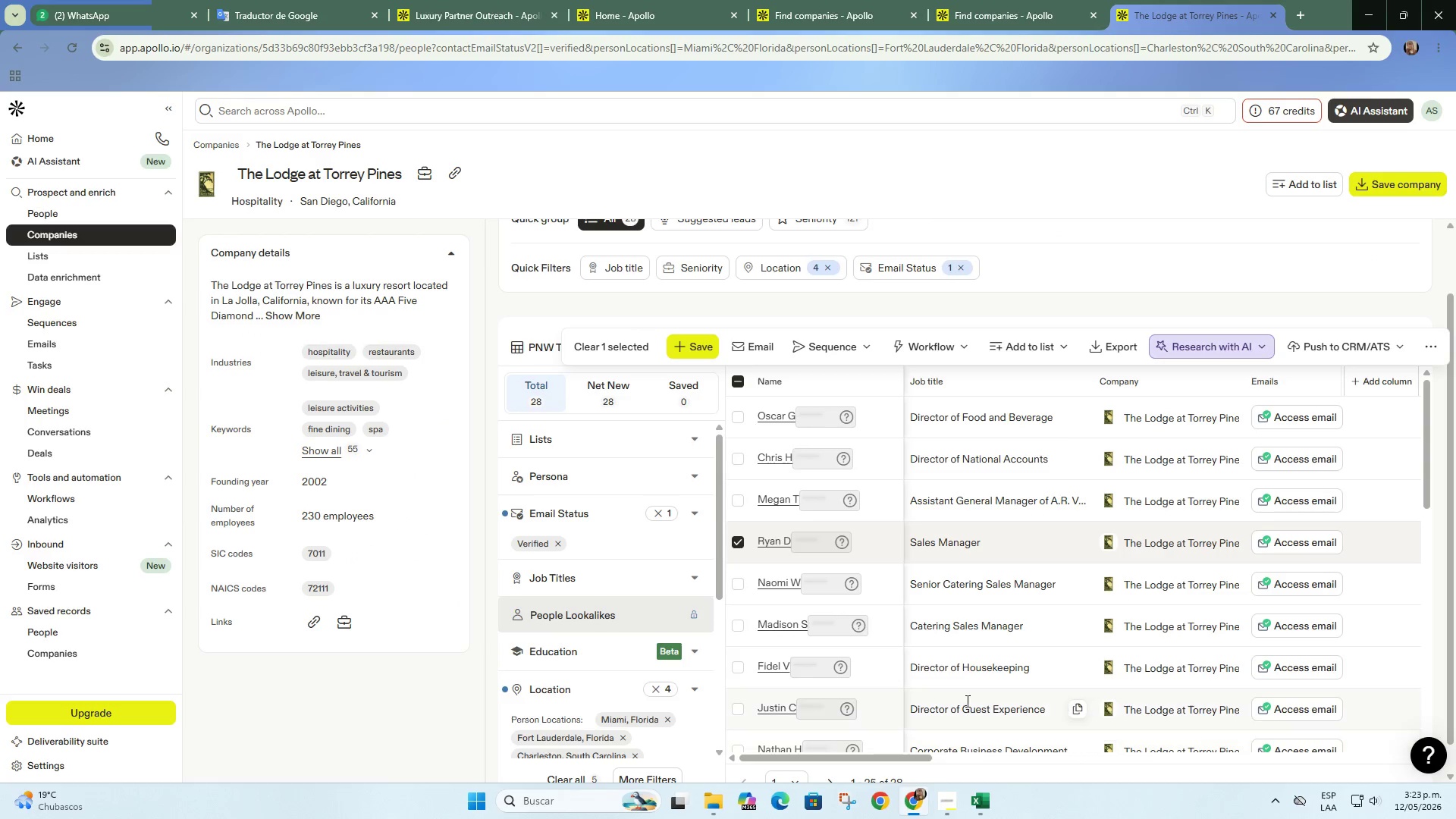 
scroll: coordinate [1012, 641], scroll_direction: up, amount: 1.0
 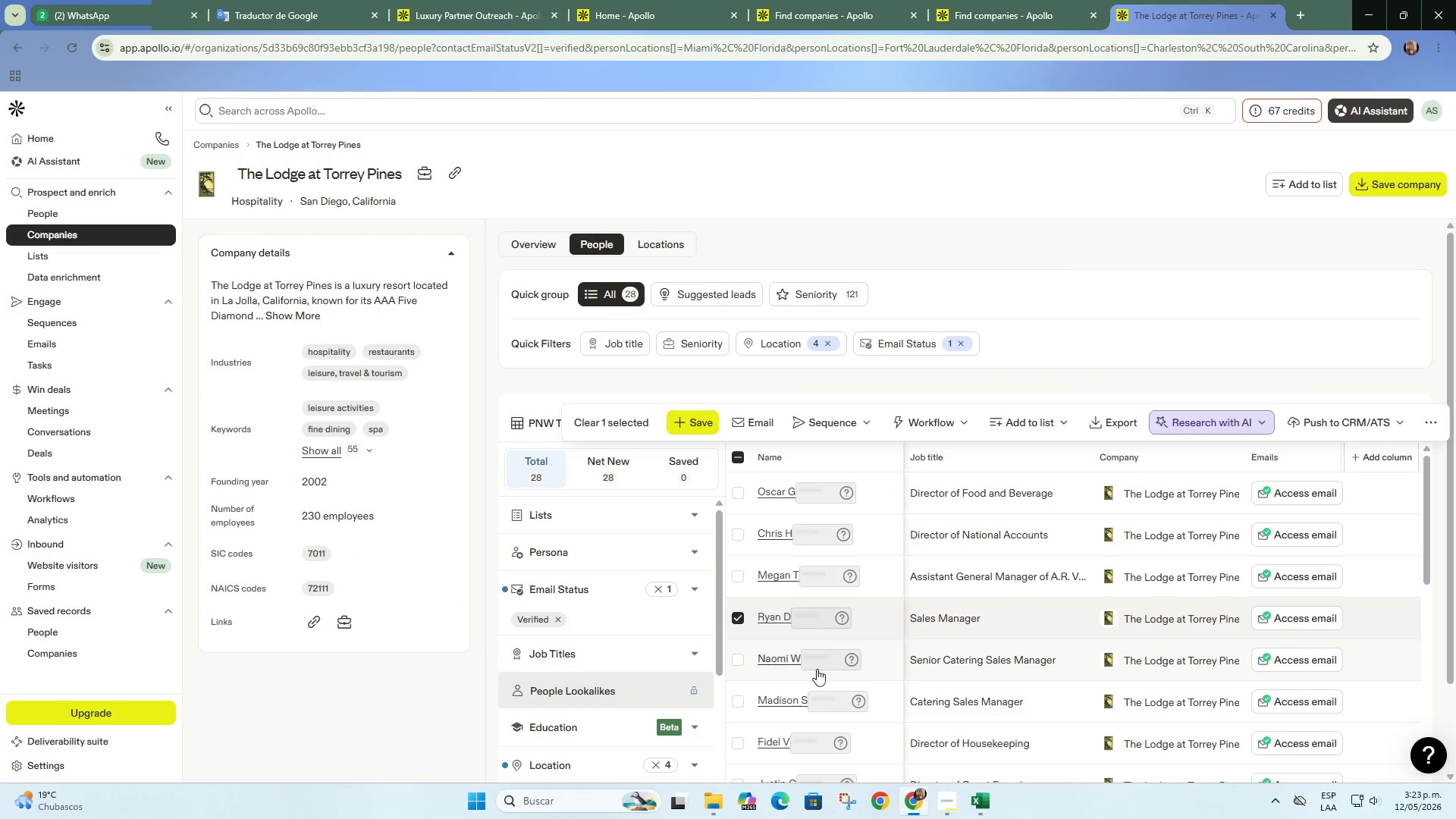 
scroll: coordinate [815, 676], scroll_direction: down, amount: 2.0
 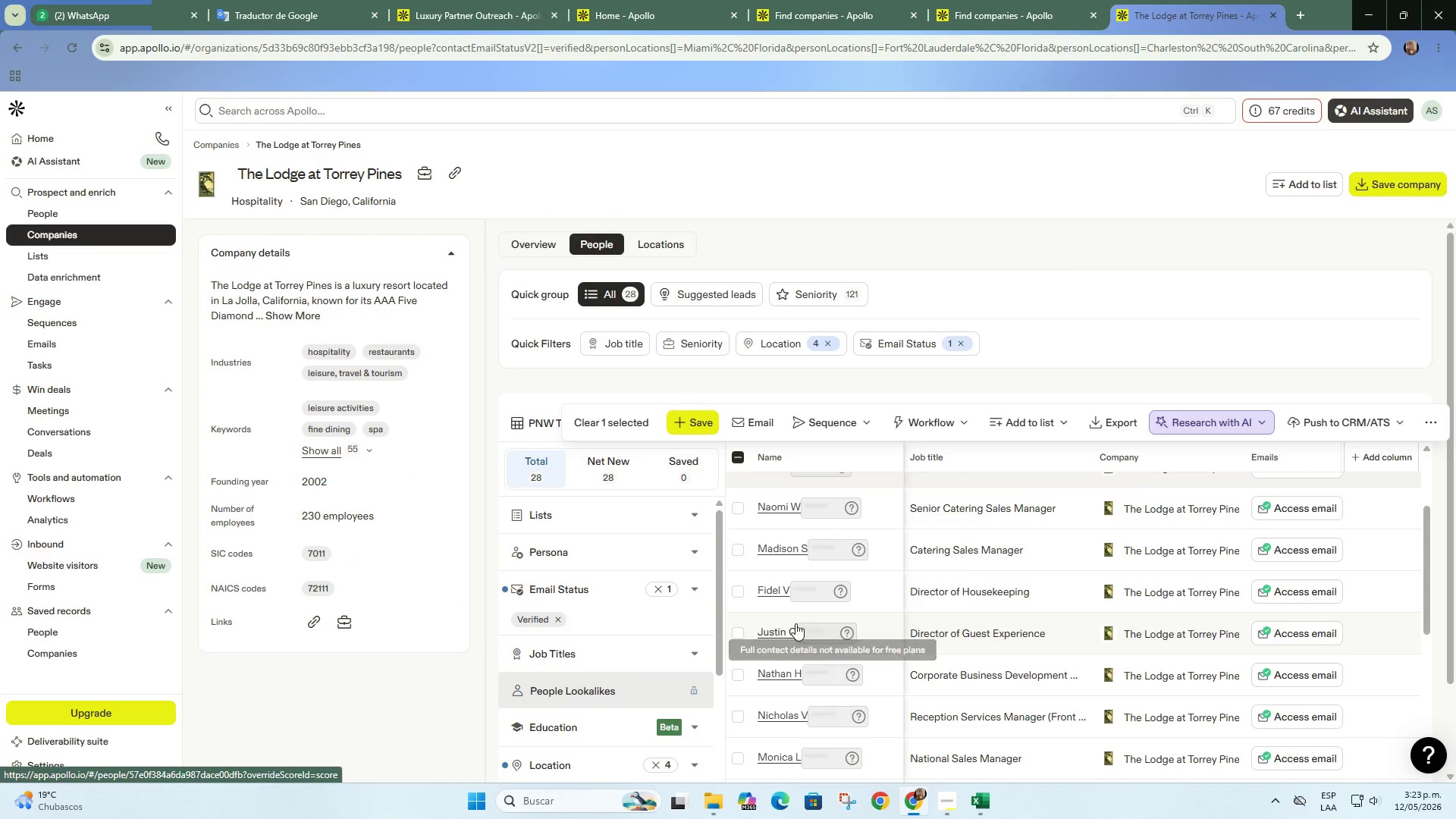 
left_click([739, 633])
 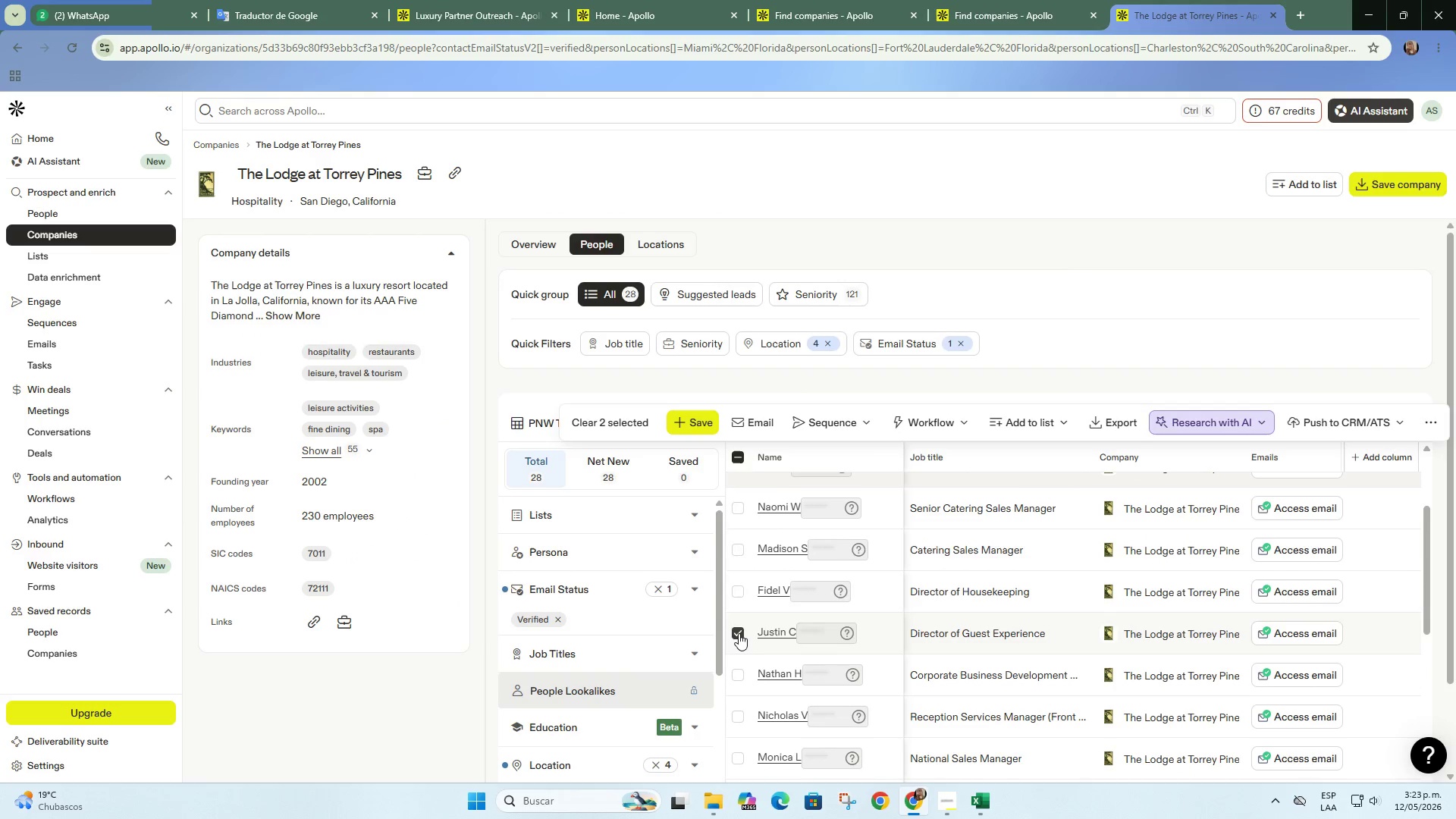 
scroll: coordinate [739, 633], scroll_direction: up, amount: 1.0
 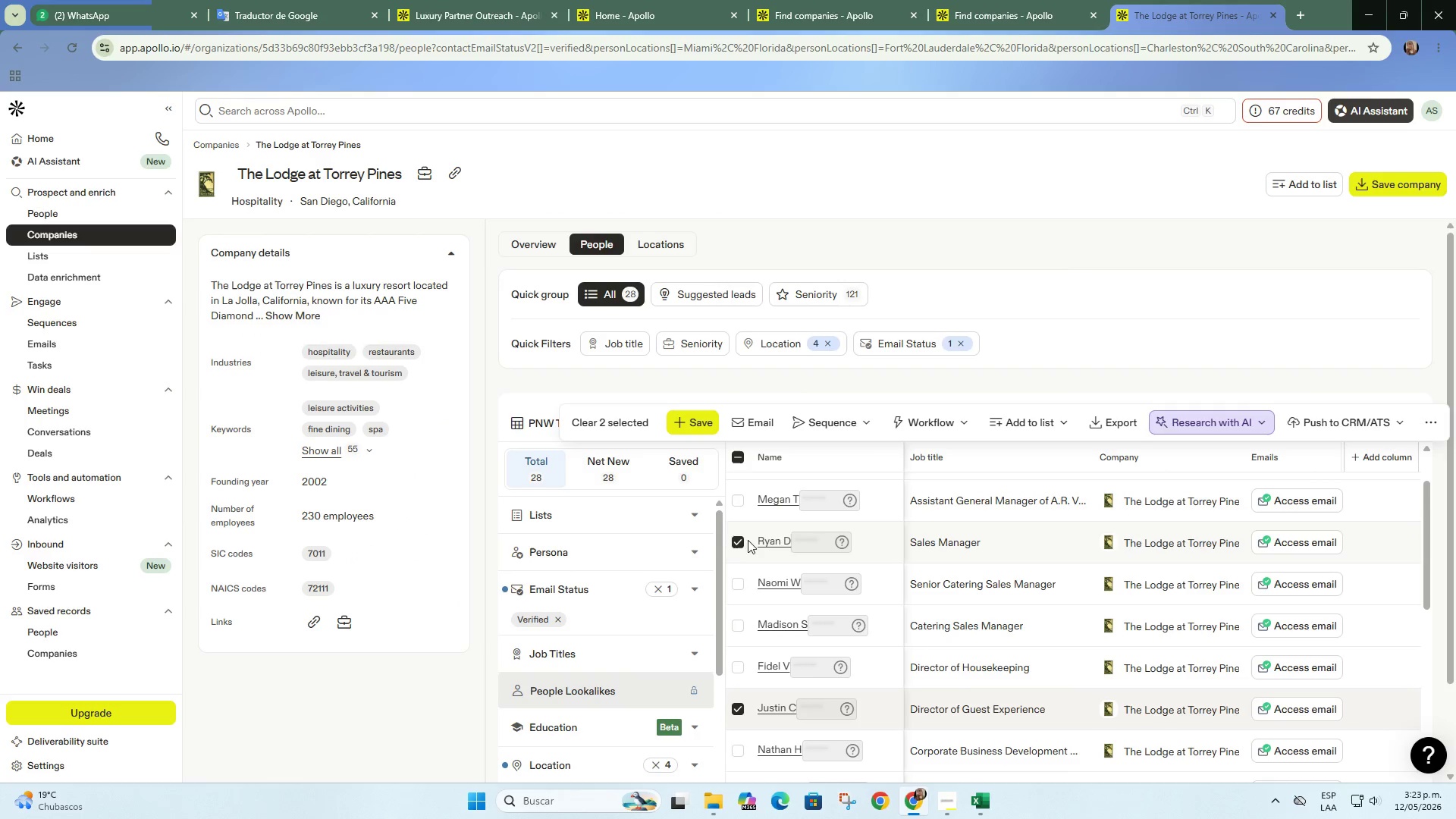 
left_click([738, 540])
 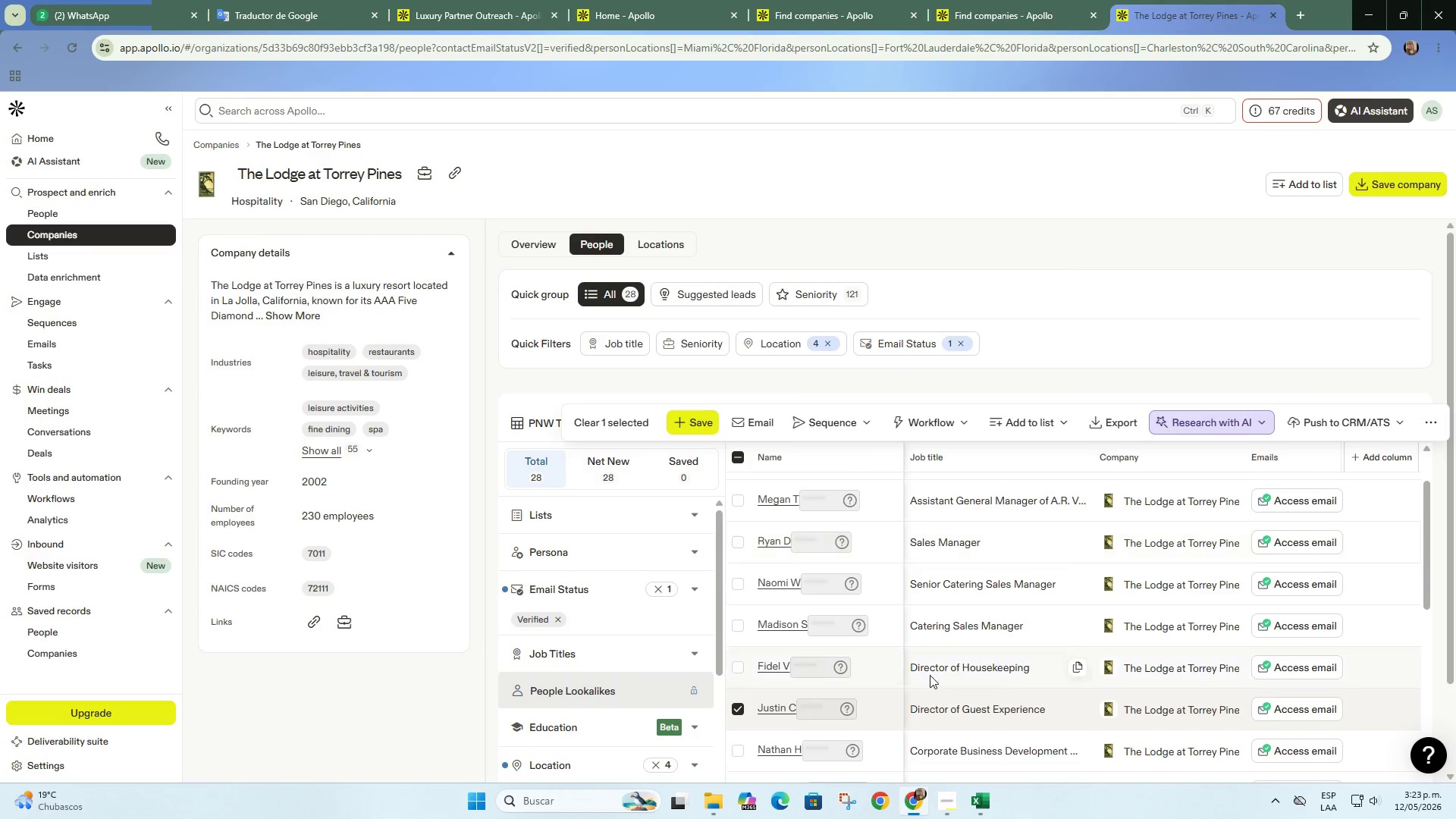 
scroll: coordinate [930, 677], scroll_direction: down, amount: 1.0
 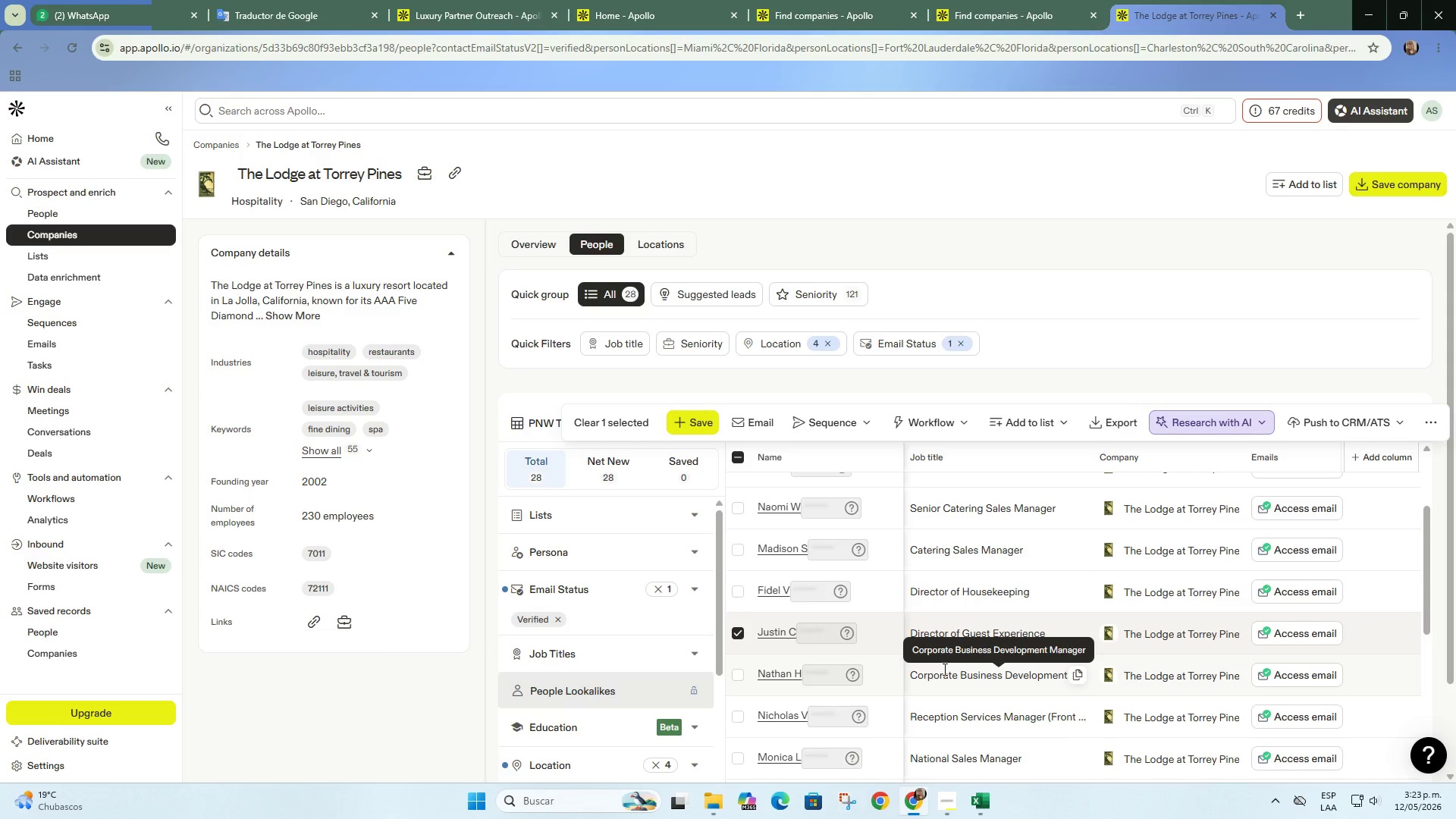 
left_click([1066, 418])
 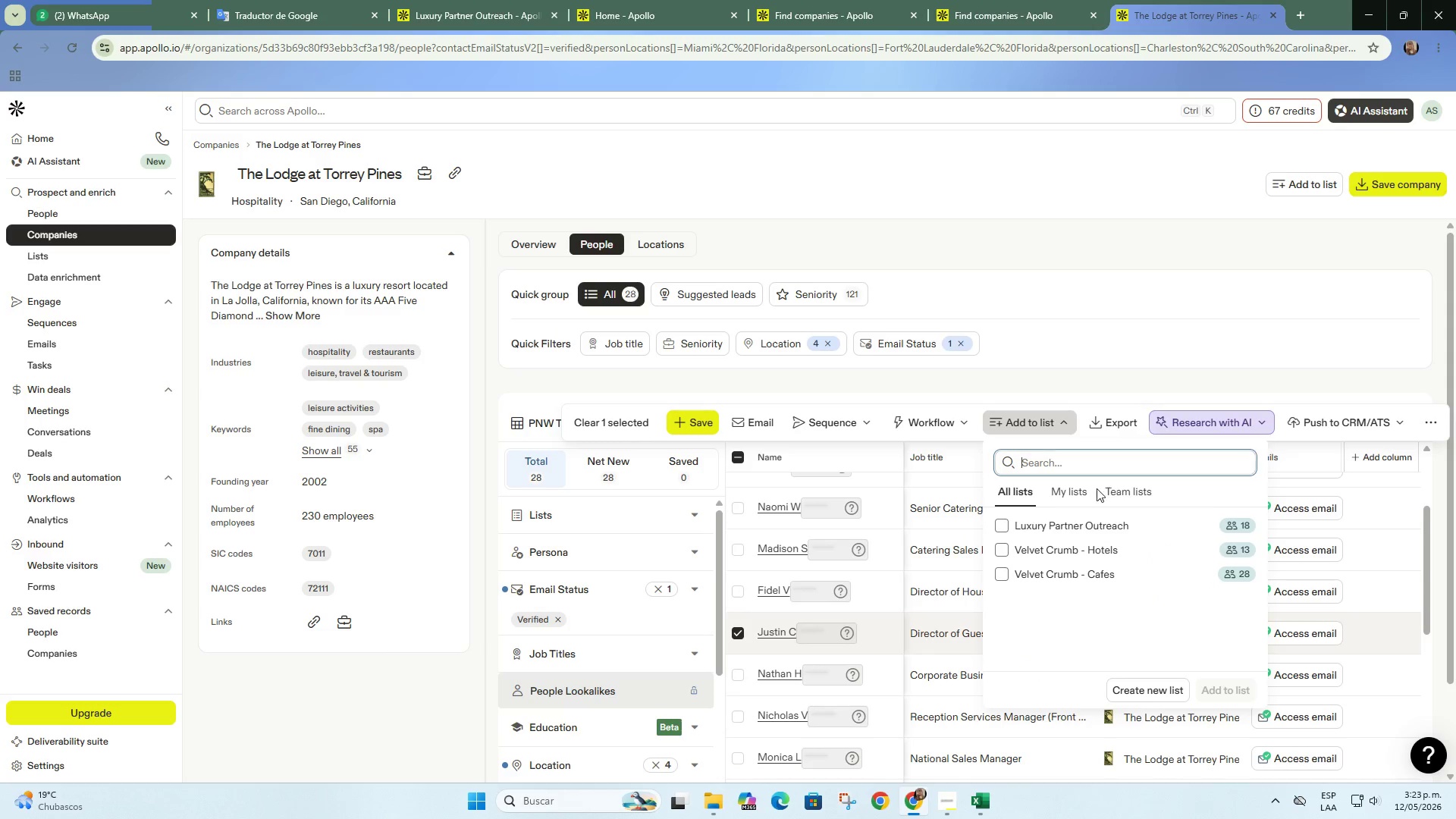 
left_click([1103, 516])
 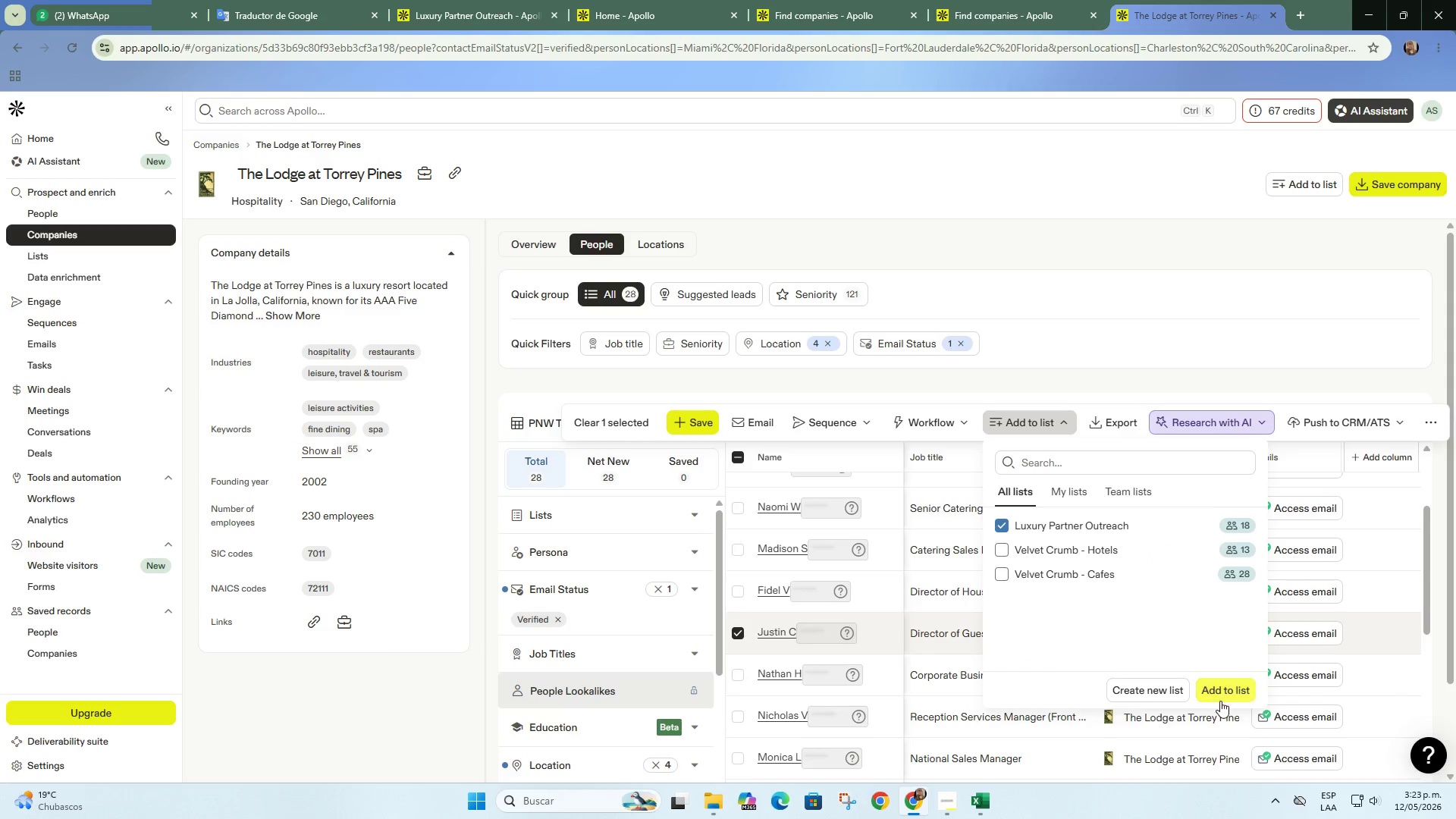 
left_click([1224, 690])
 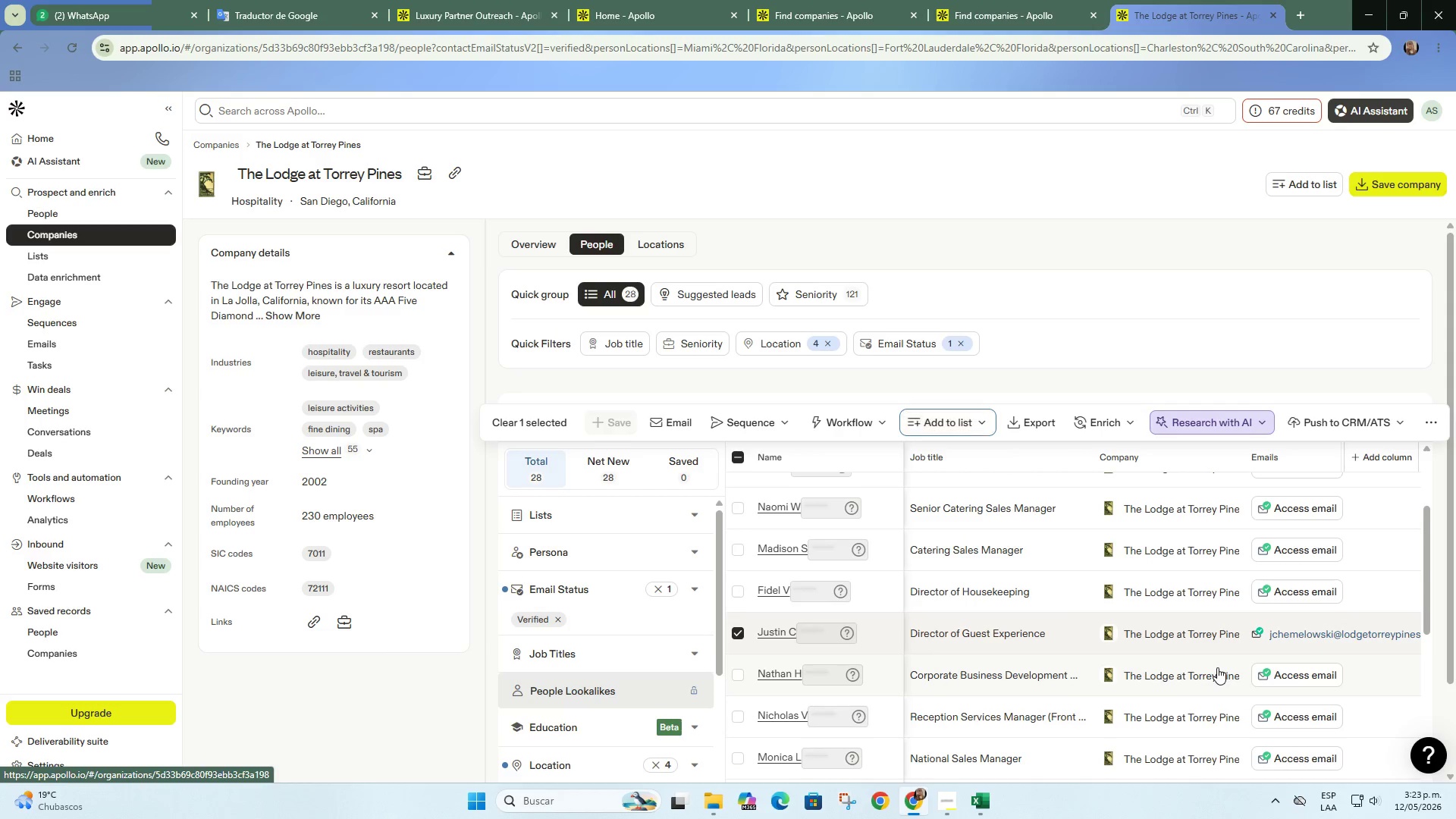 
left_click([1025, 0])
 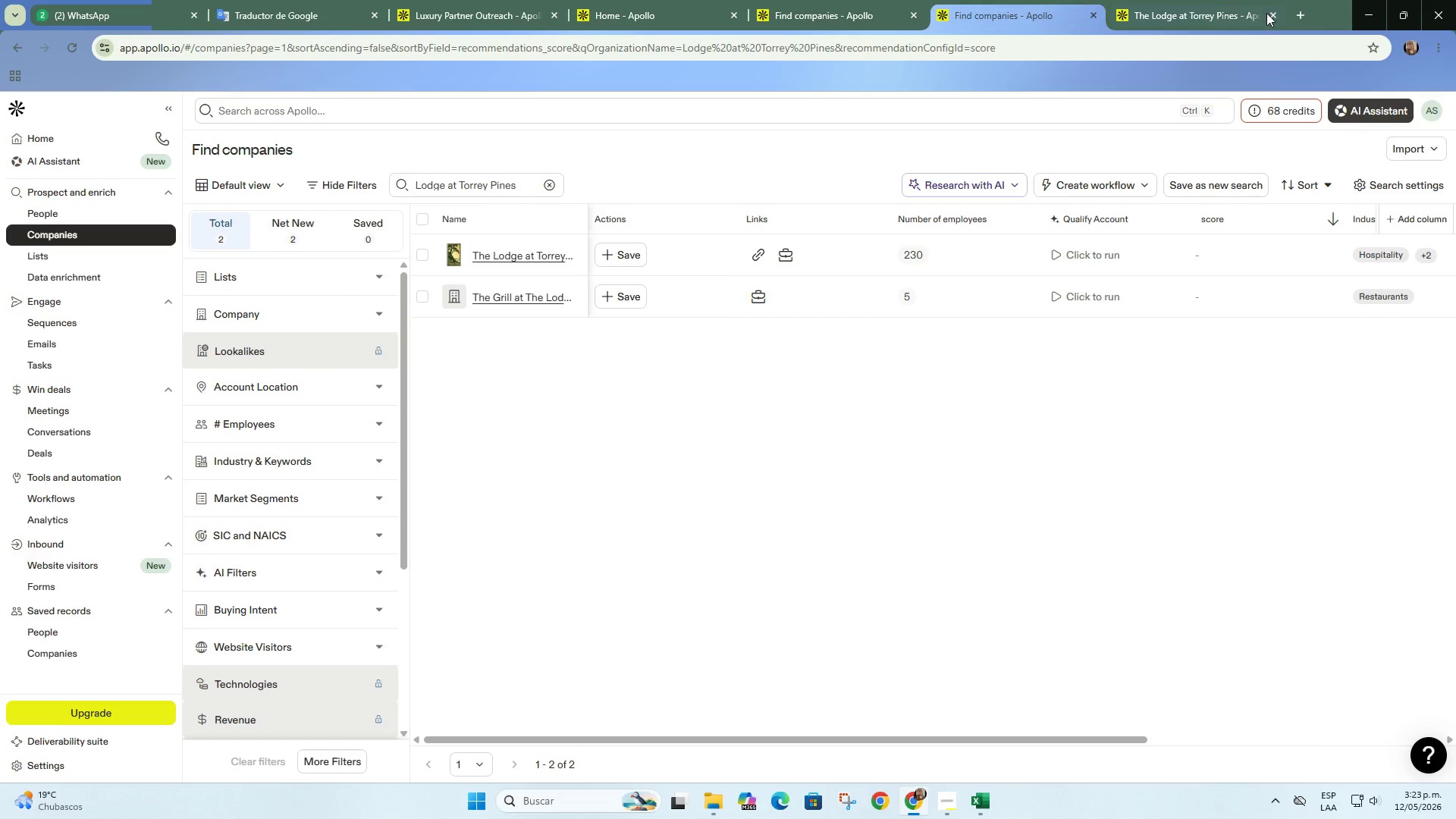 
left_click([1270, 13])
 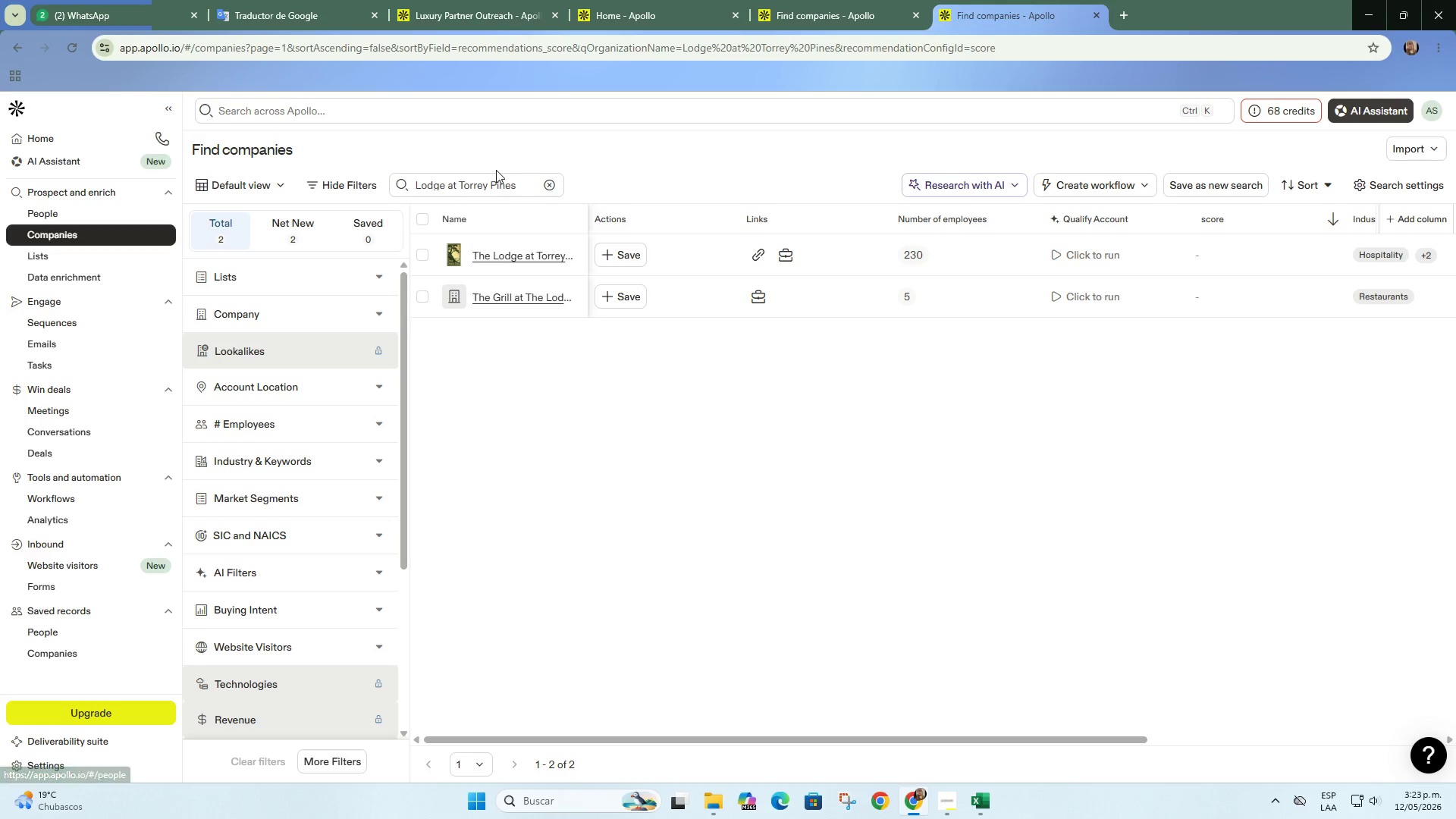 
left_click([552, 181])
 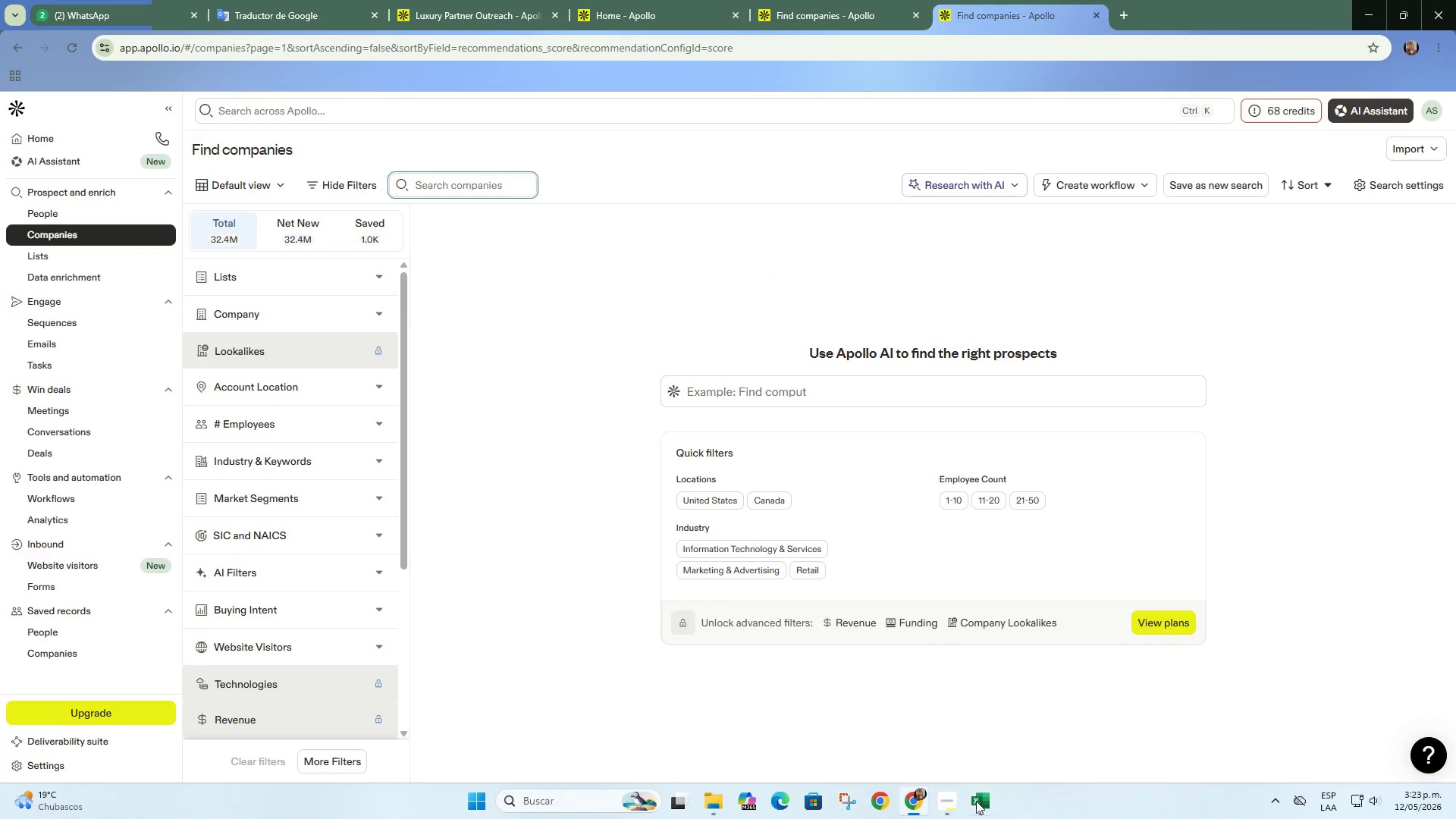 
left_click([945, 801])